 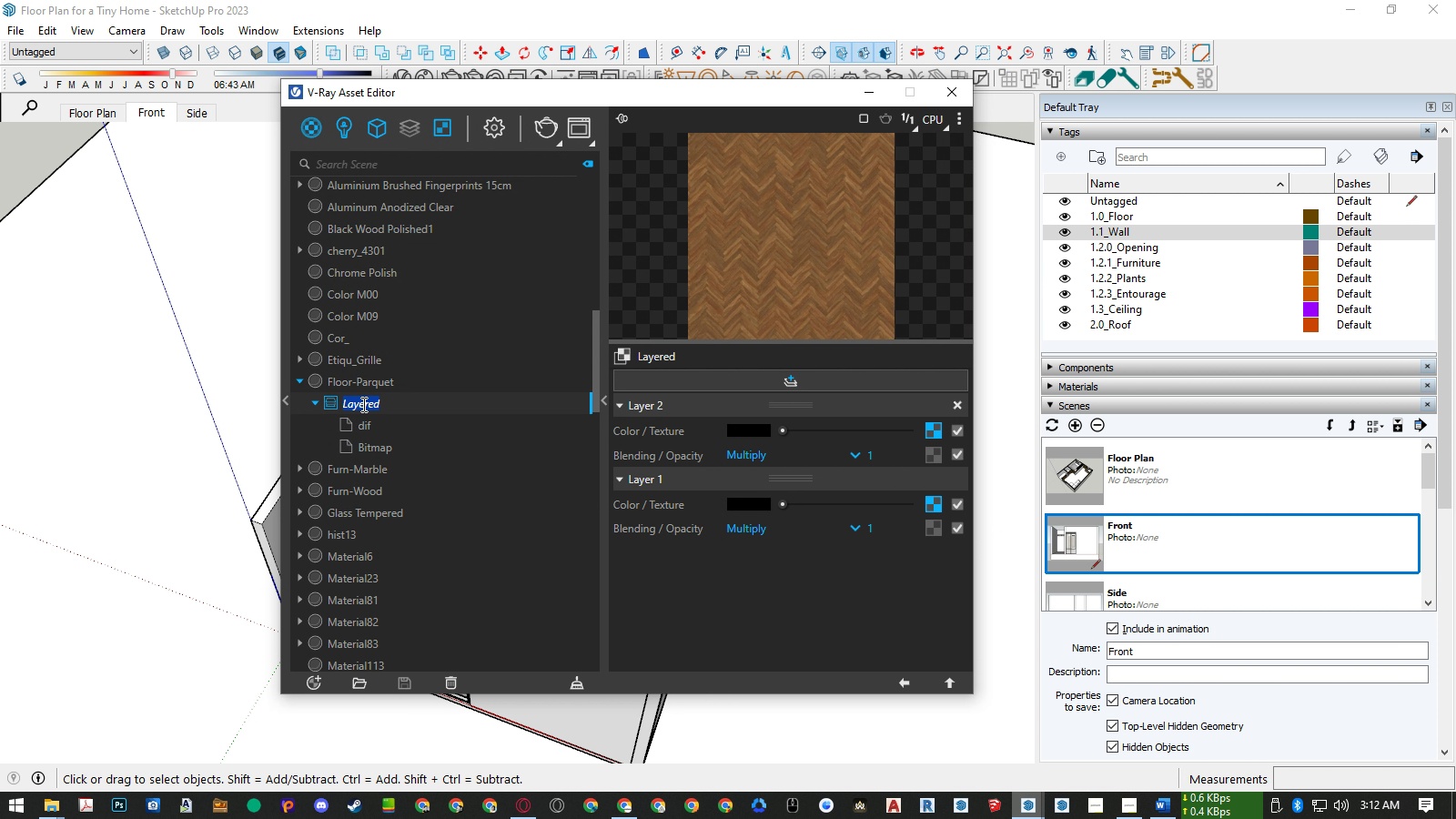 
type(BASE)
 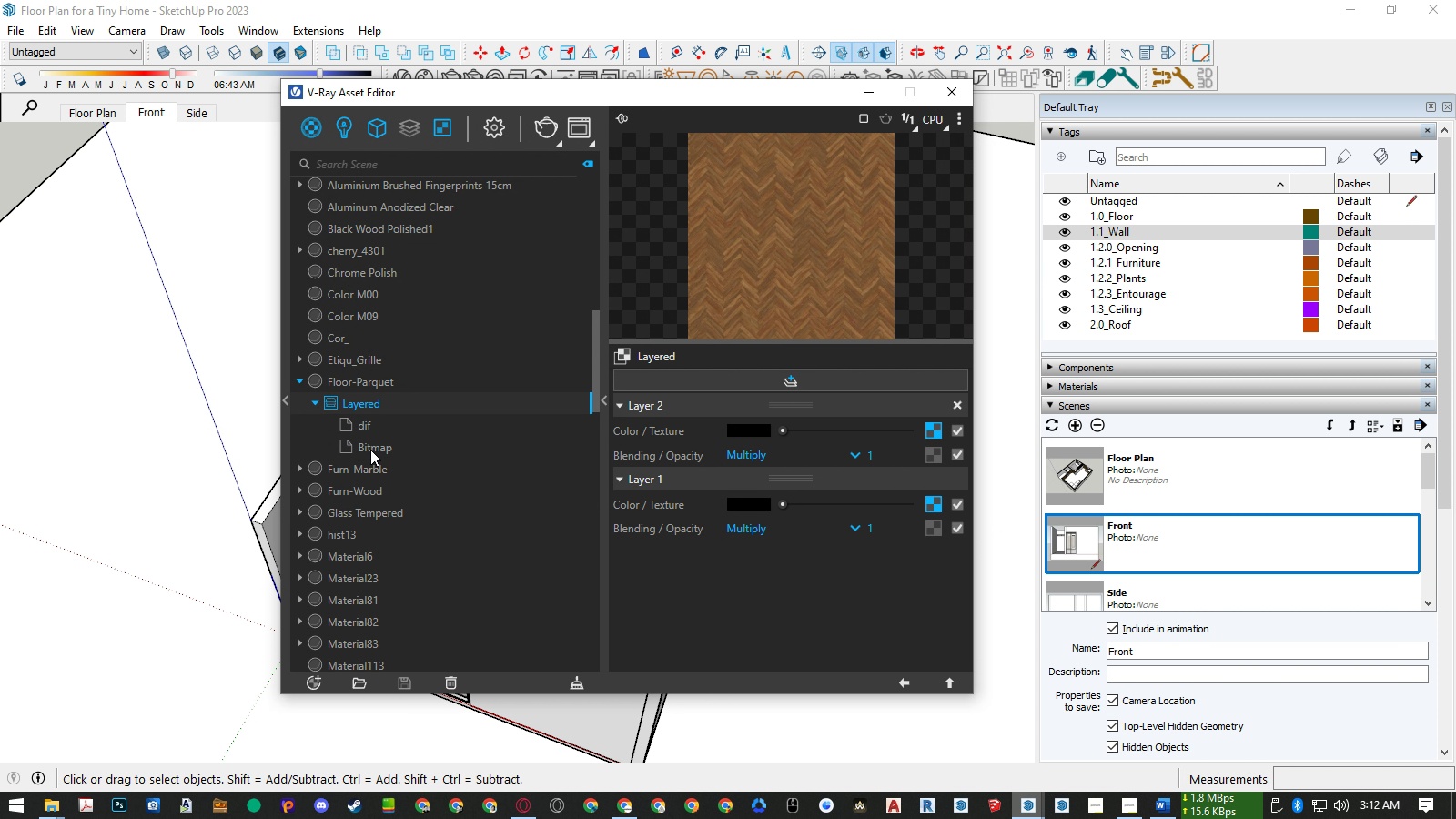 
double_click([370, 450])
 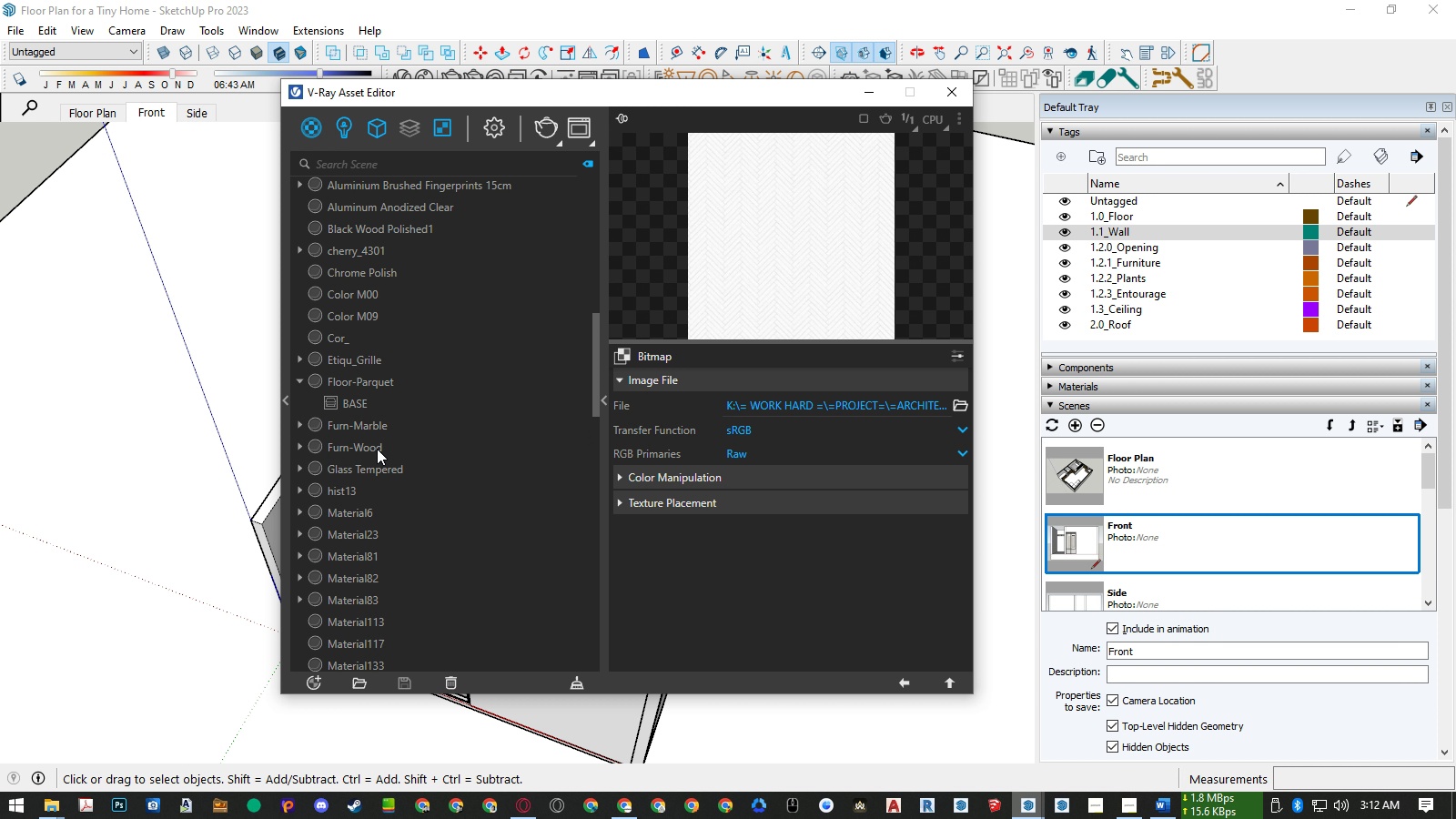 
left_click([377, 449])
 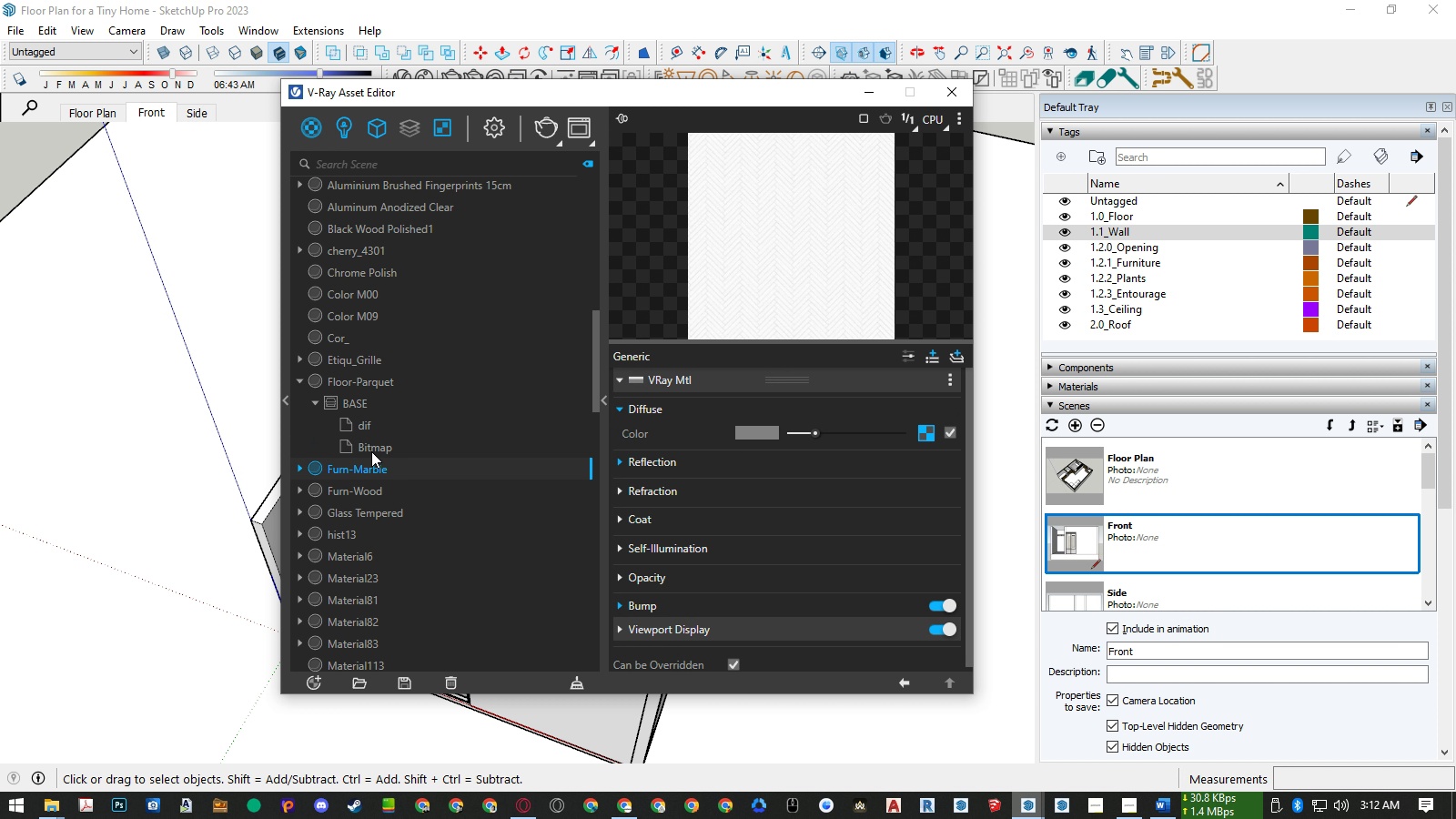 
double_click([371, 450])
 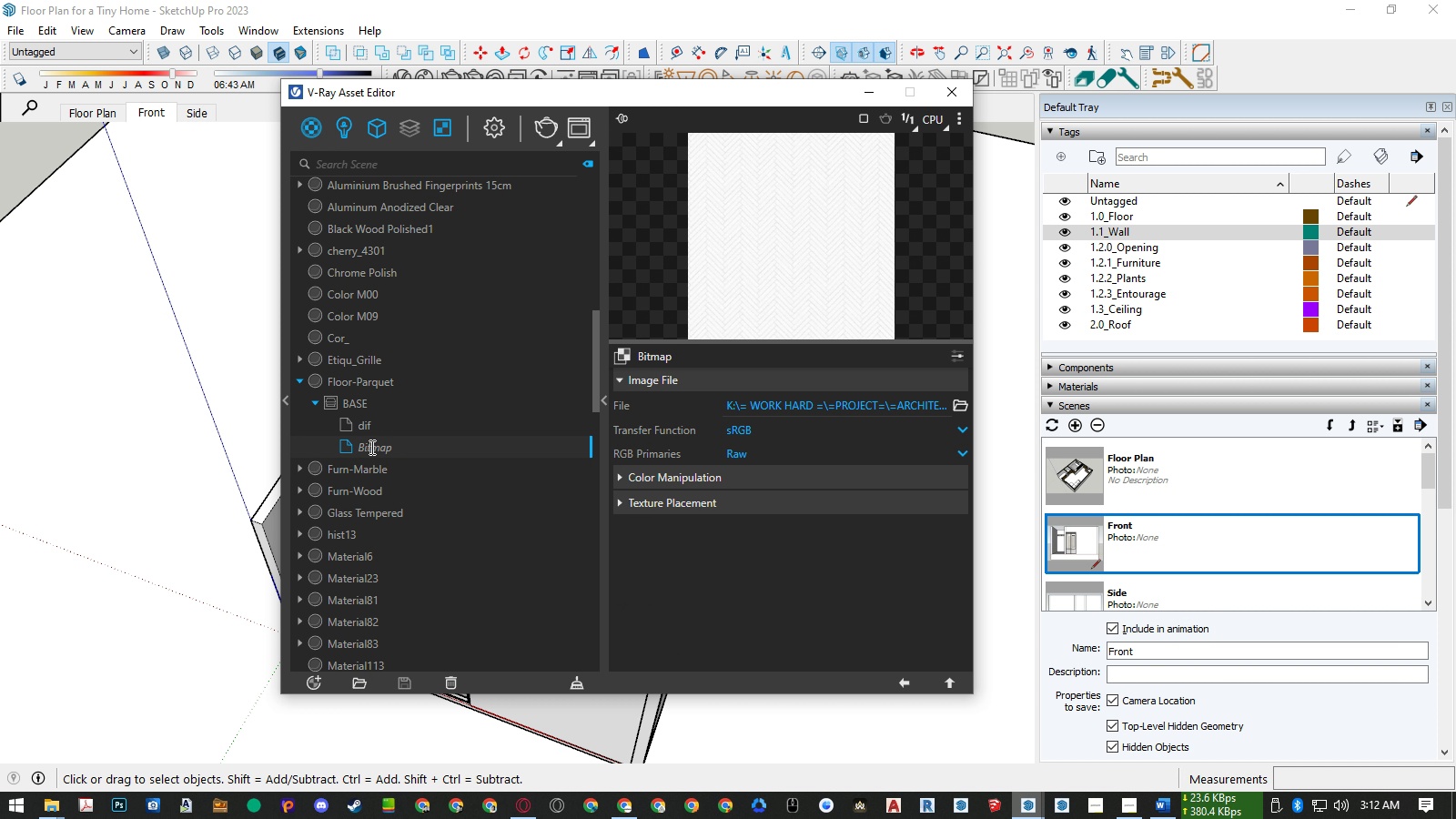 
double_click([370, 447])
 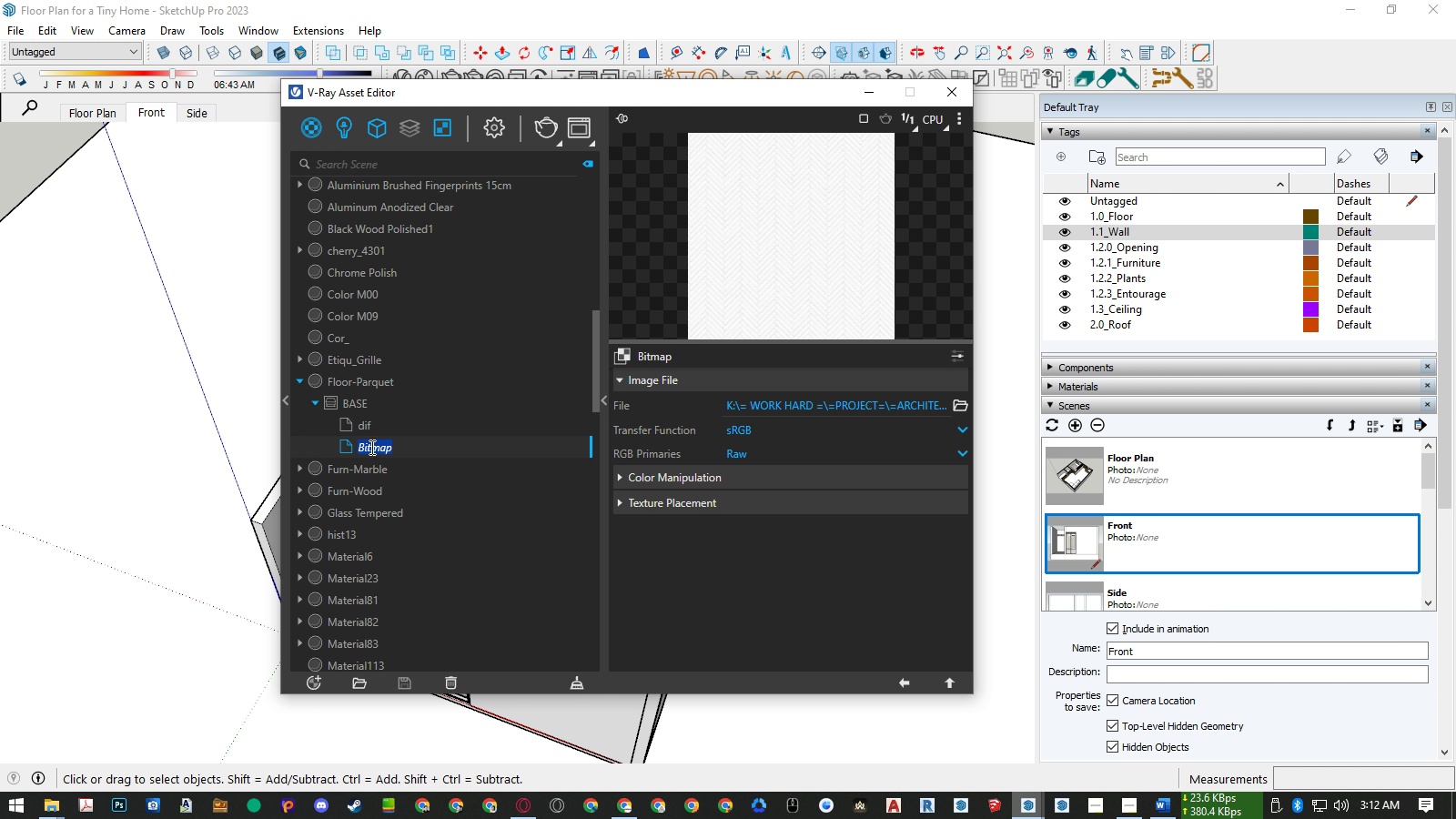 
type(ao)
 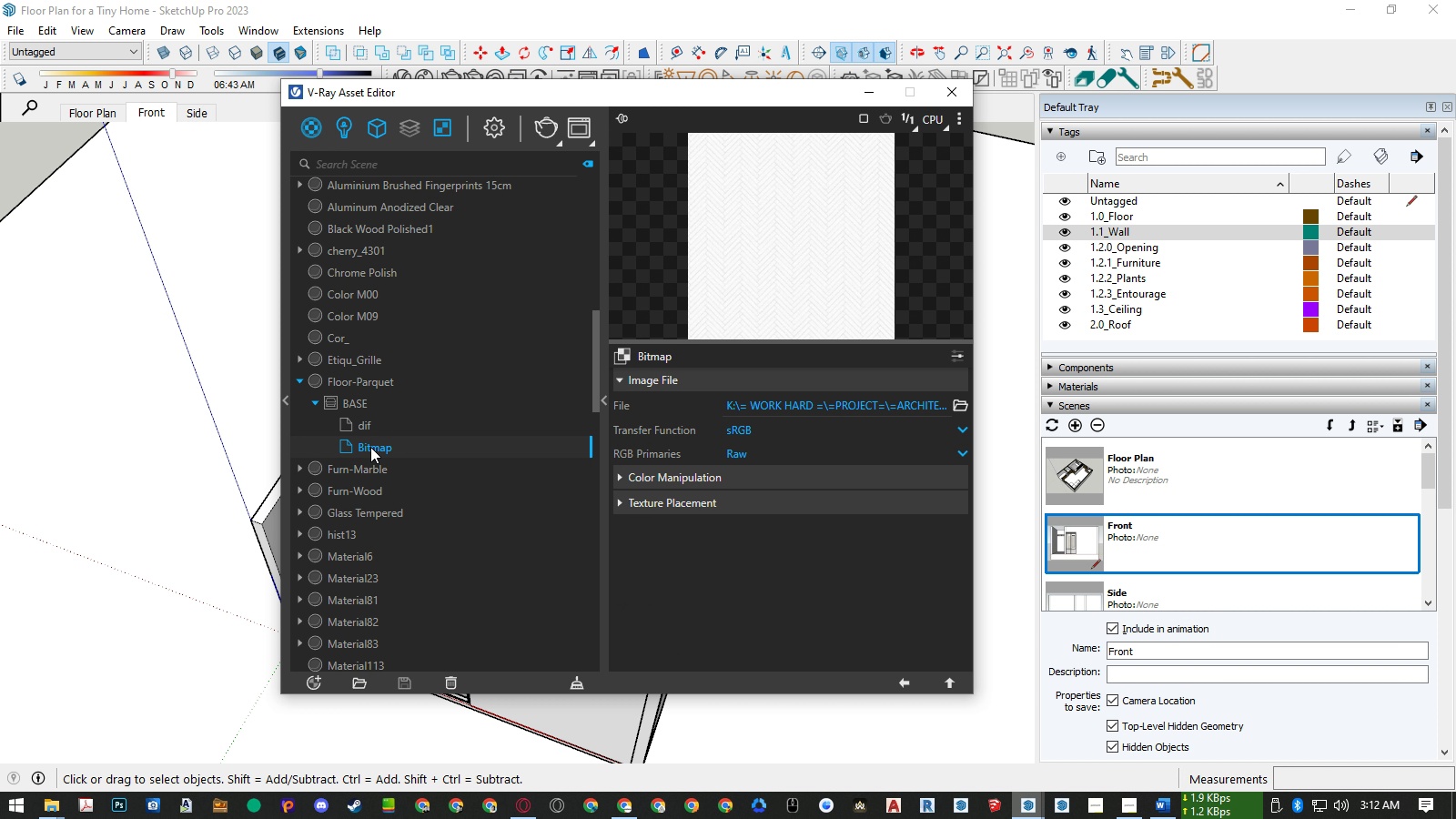 
key(Enter)
 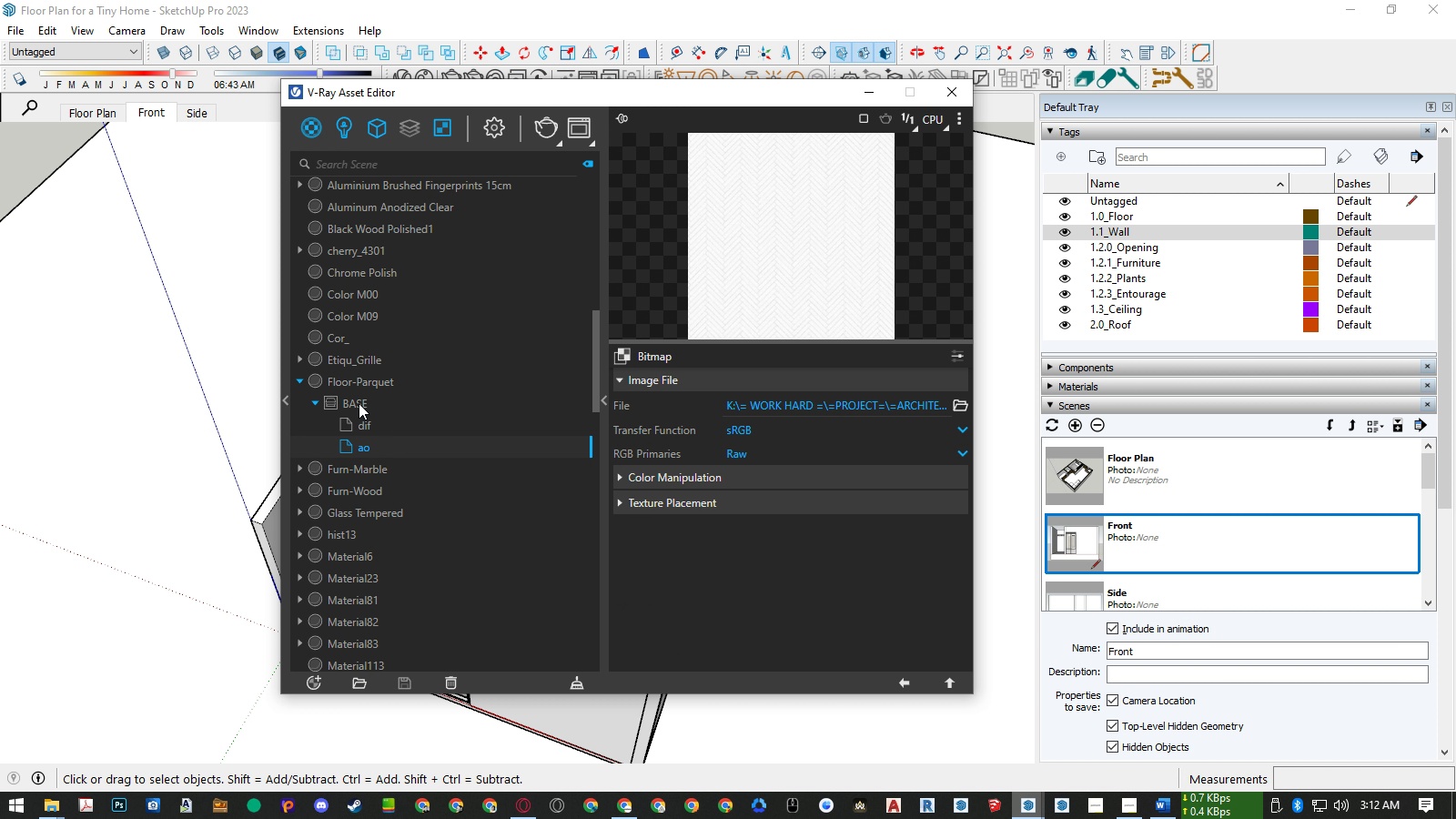 
left_click([359, 403])
 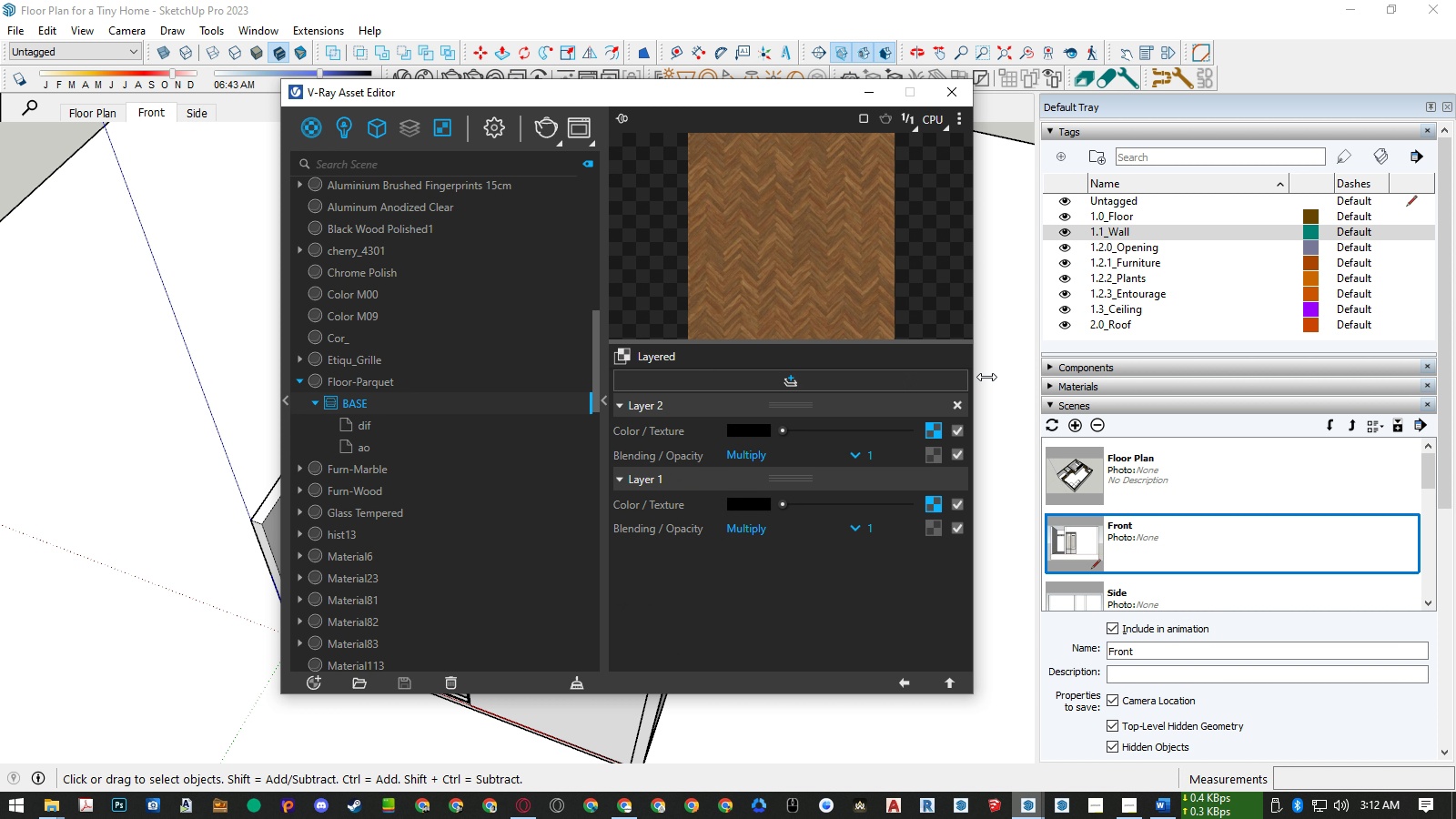 
left_click([1059, 410])
 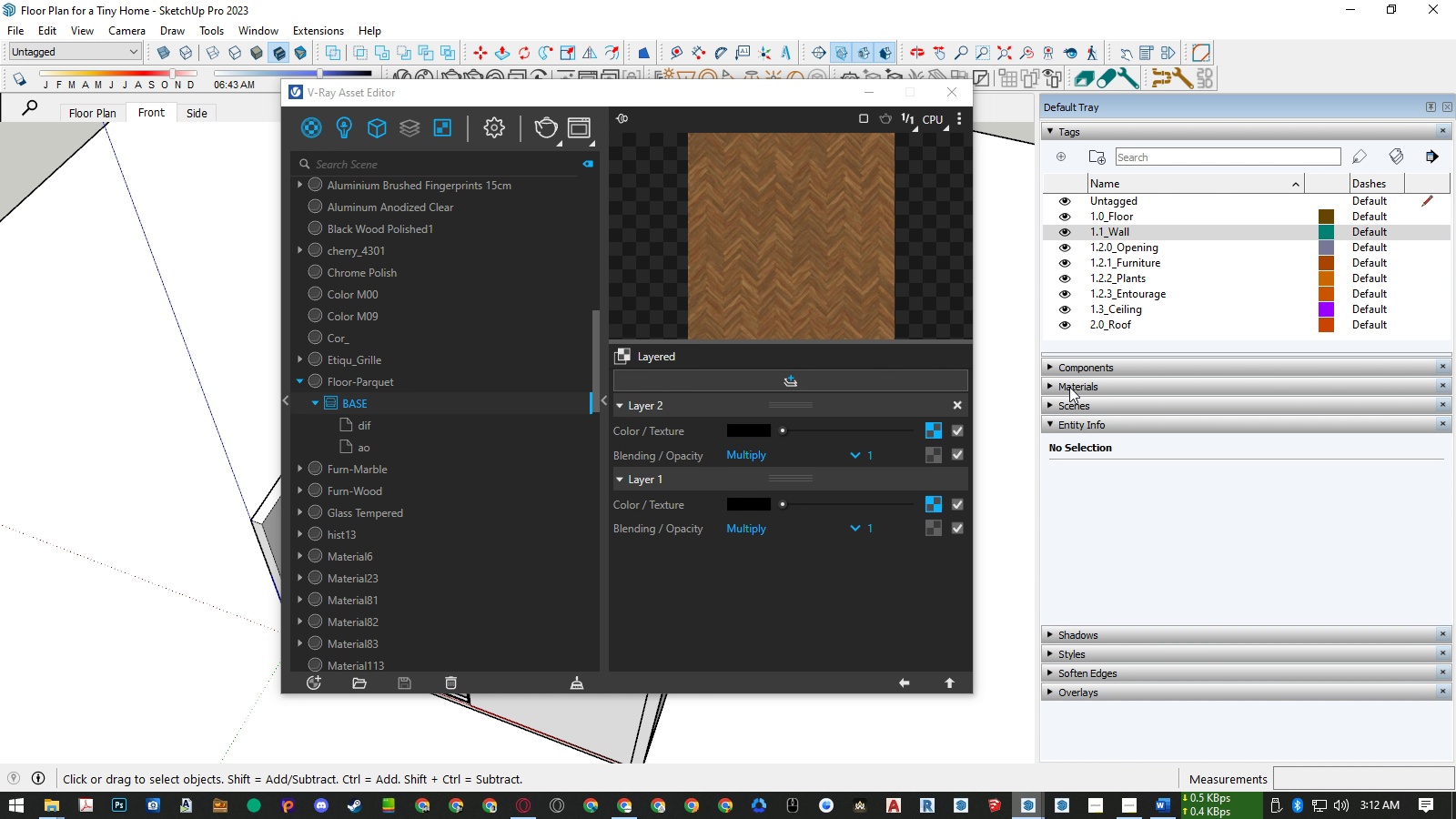 
double_click([1069, 387])
 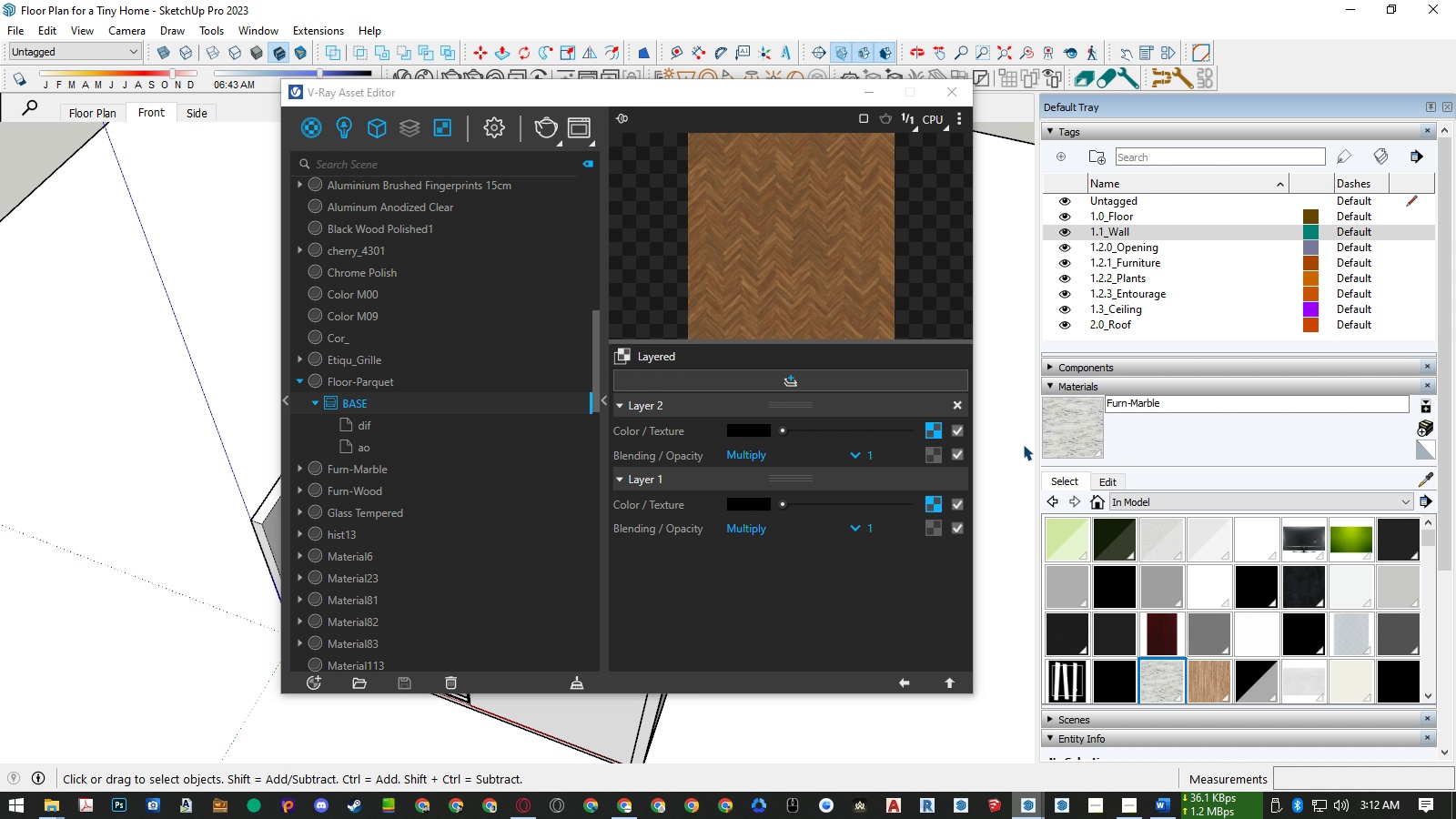 
left_click([349, 384])
 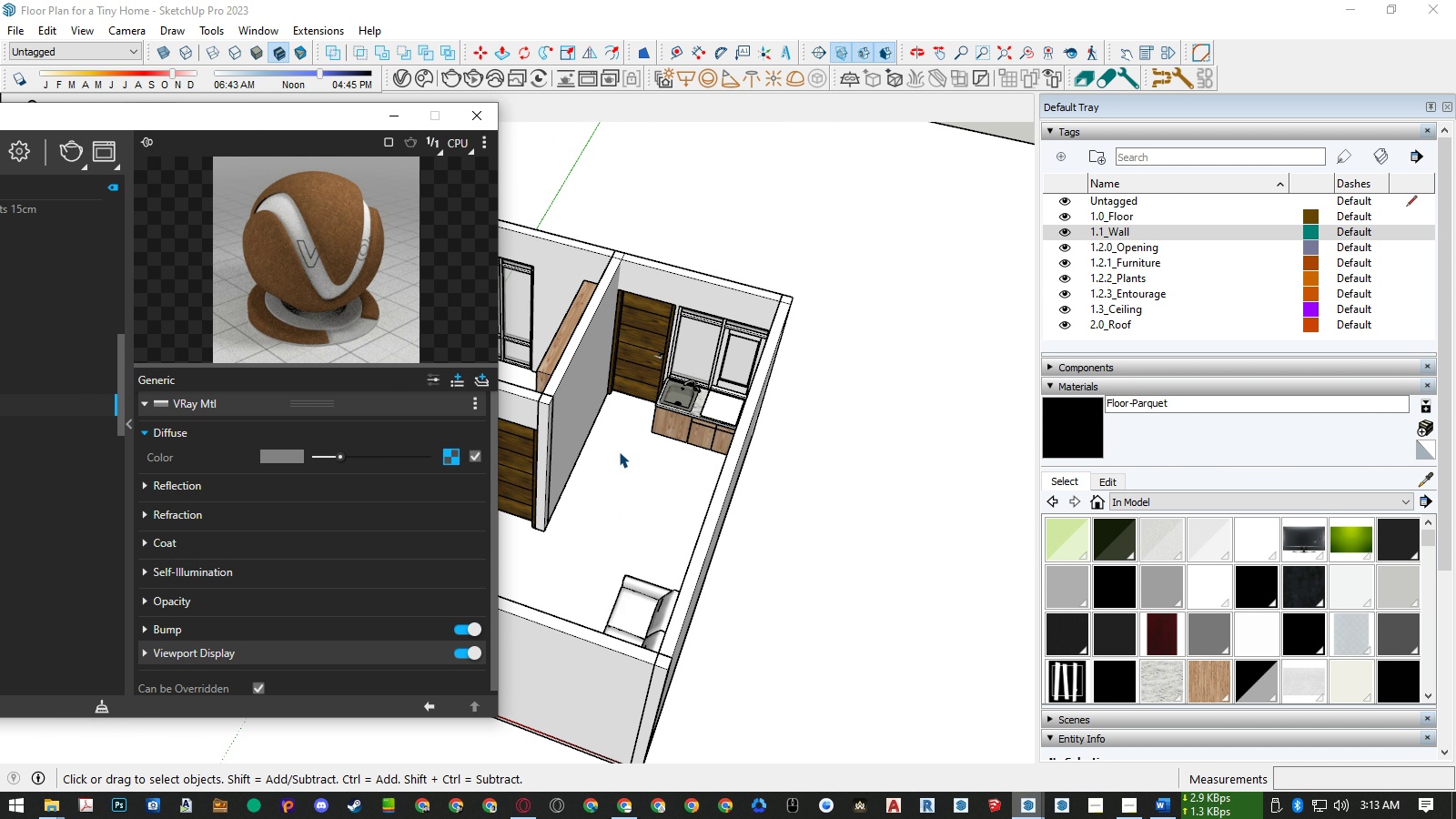 
key(Space)
 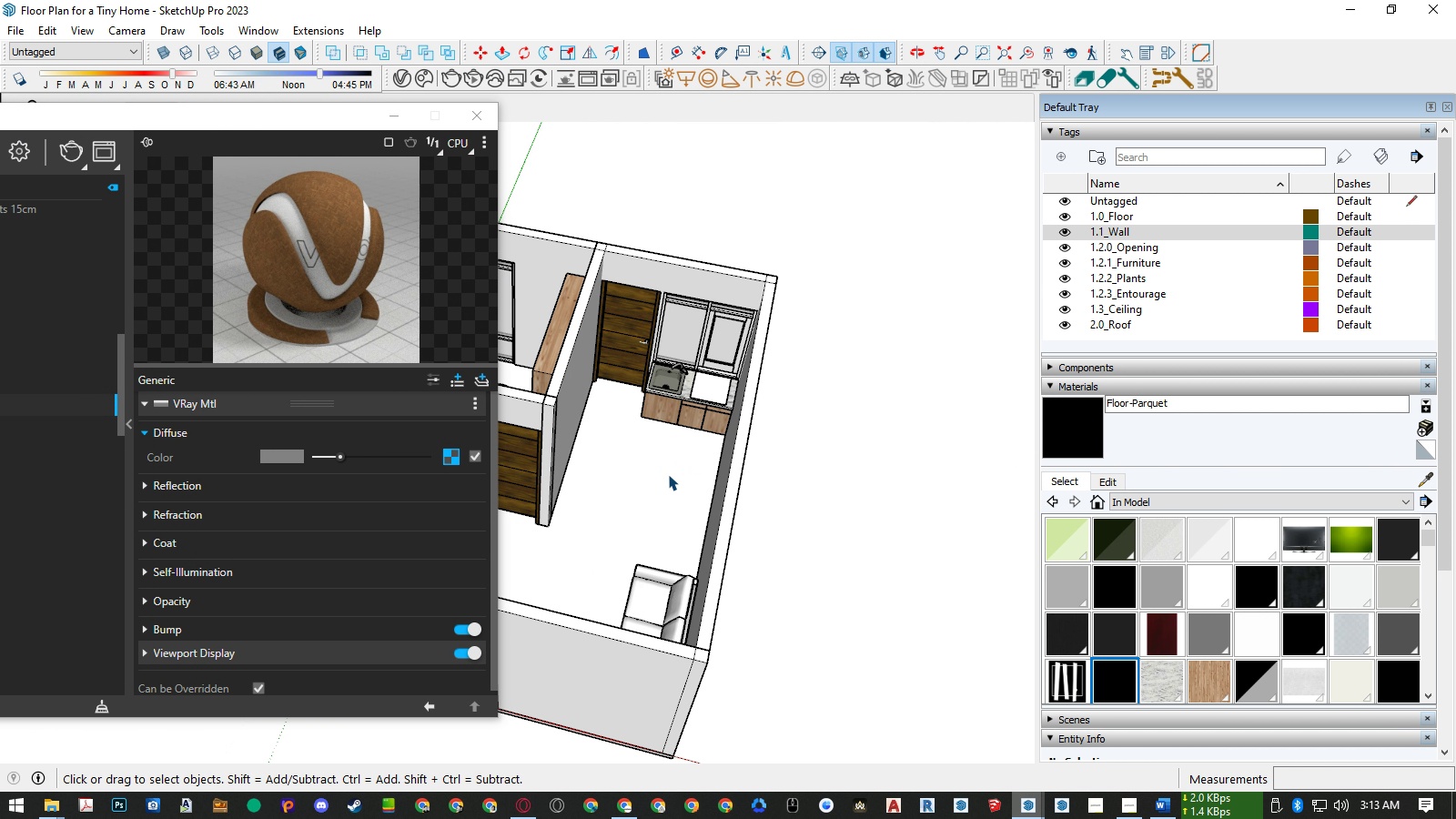 
left_click([668, 474])
 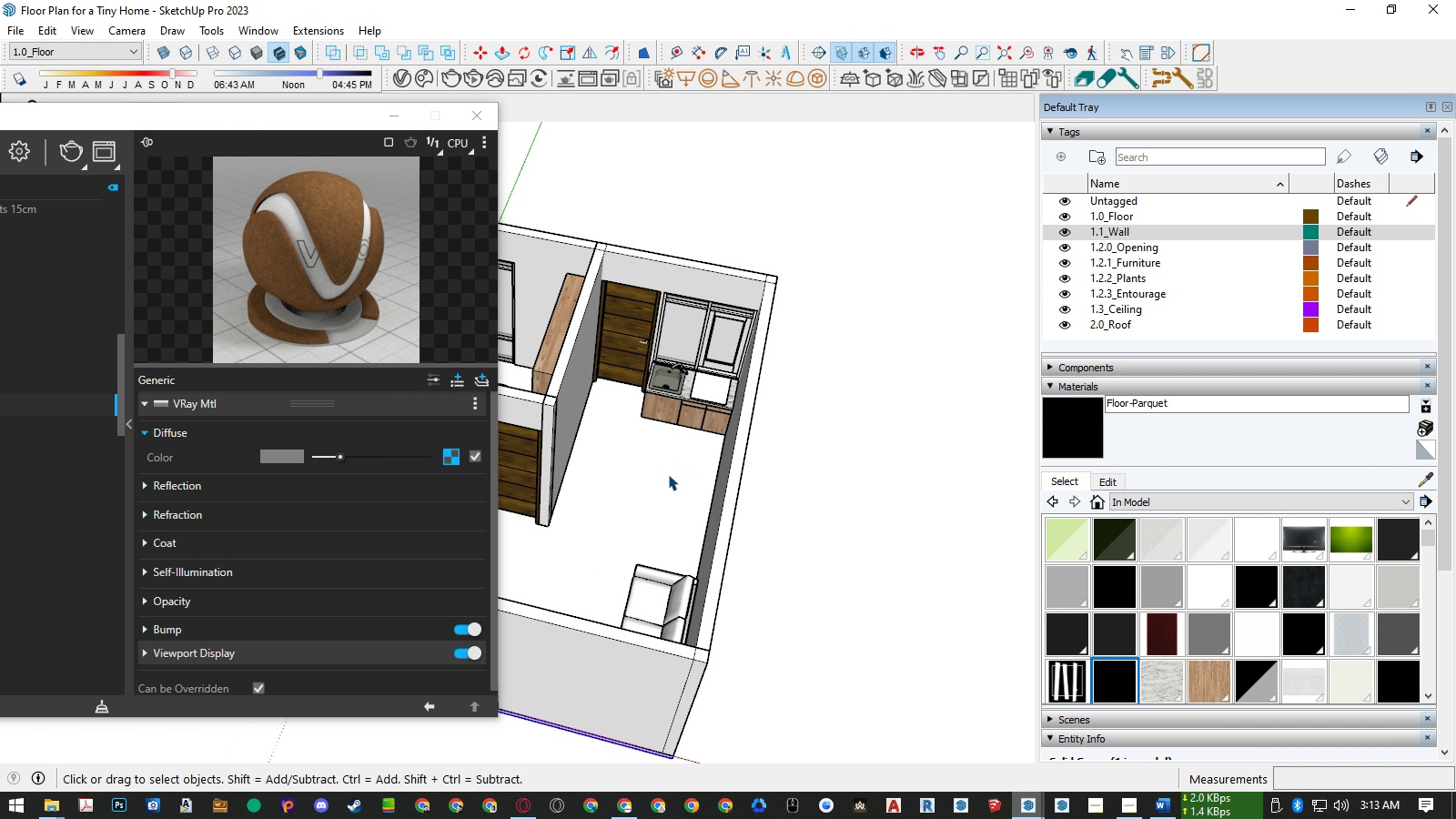 
double_click([668, 474])
 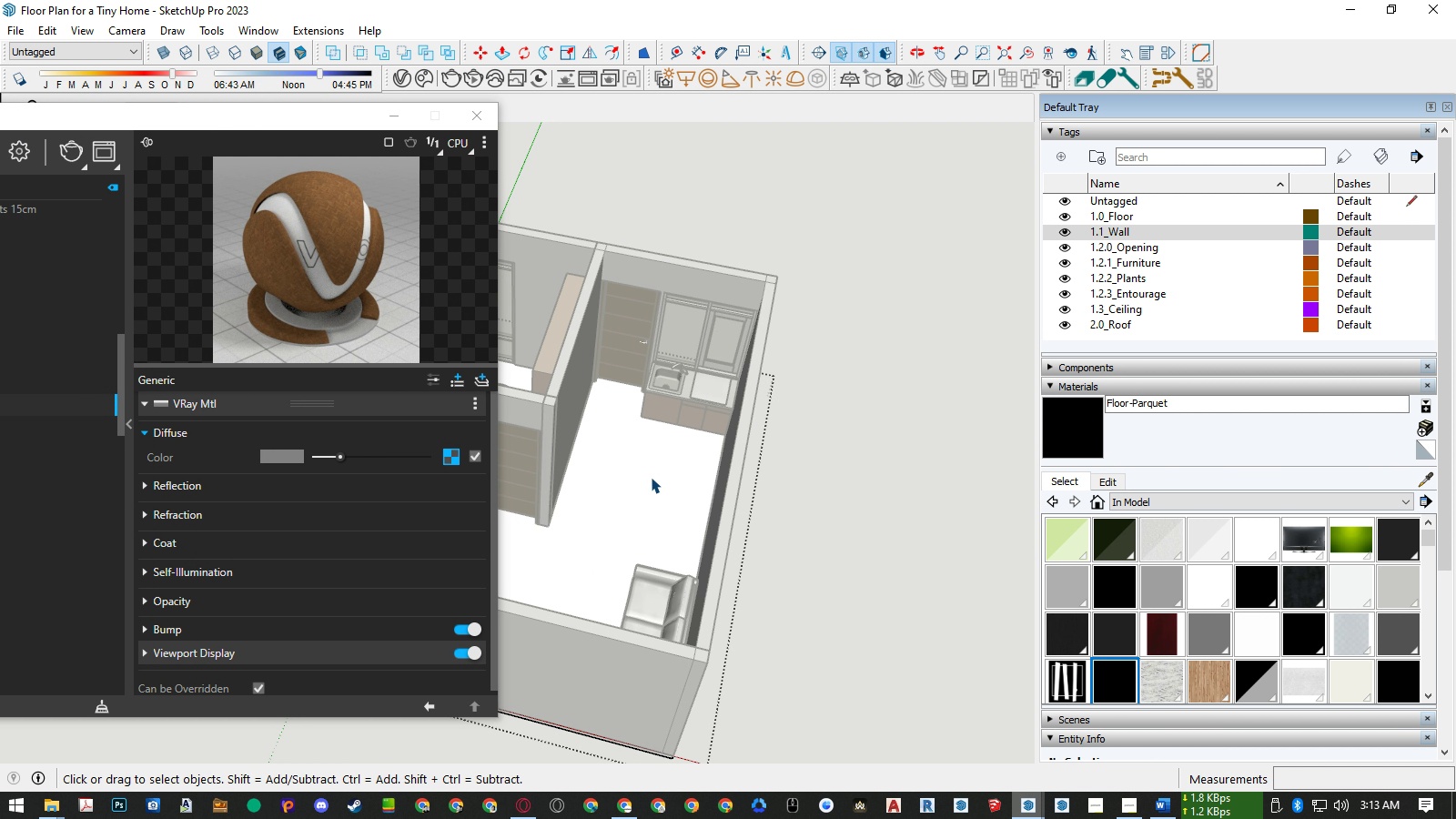 
left_click([651, 477])
 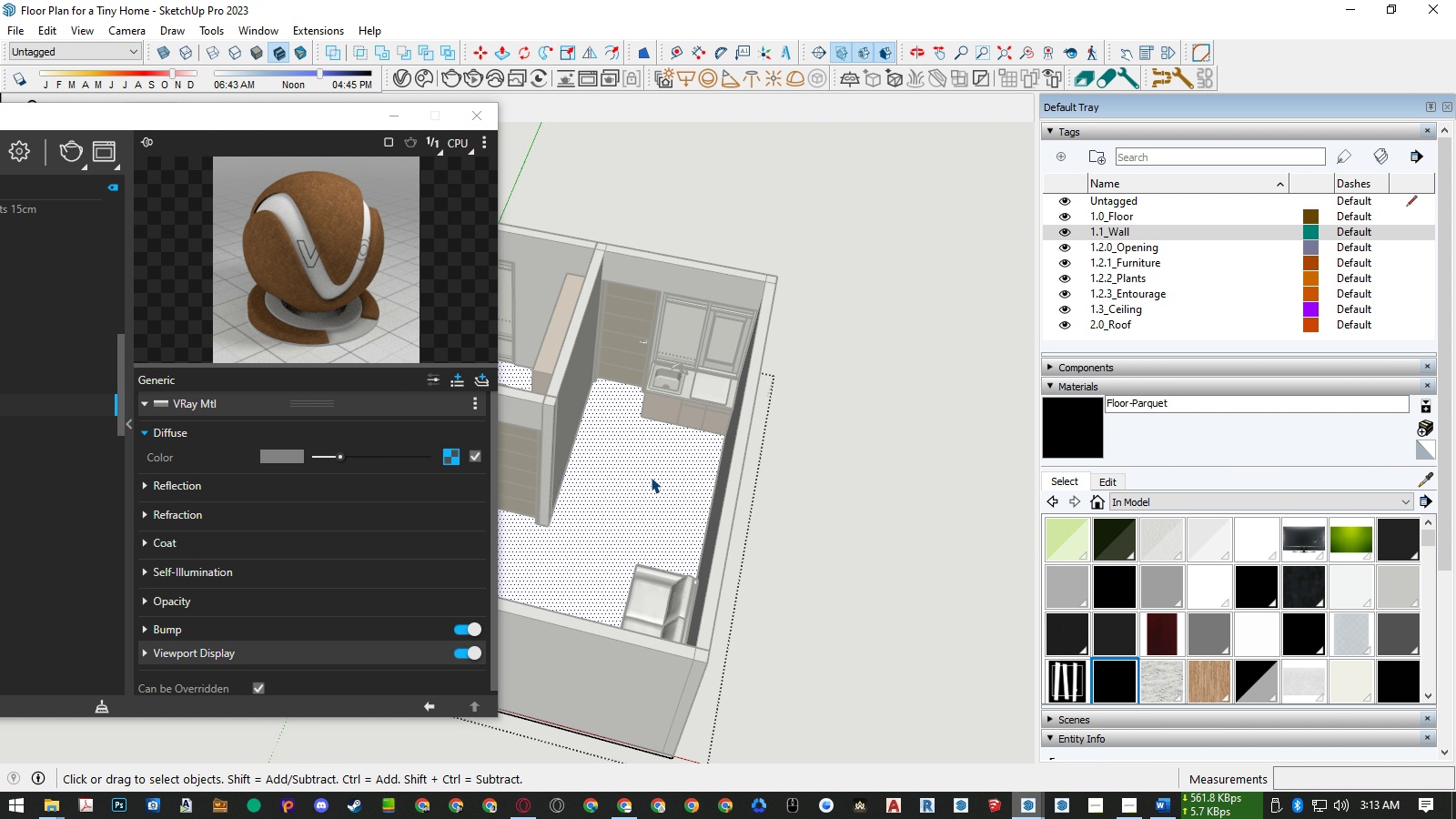 
key(B)
 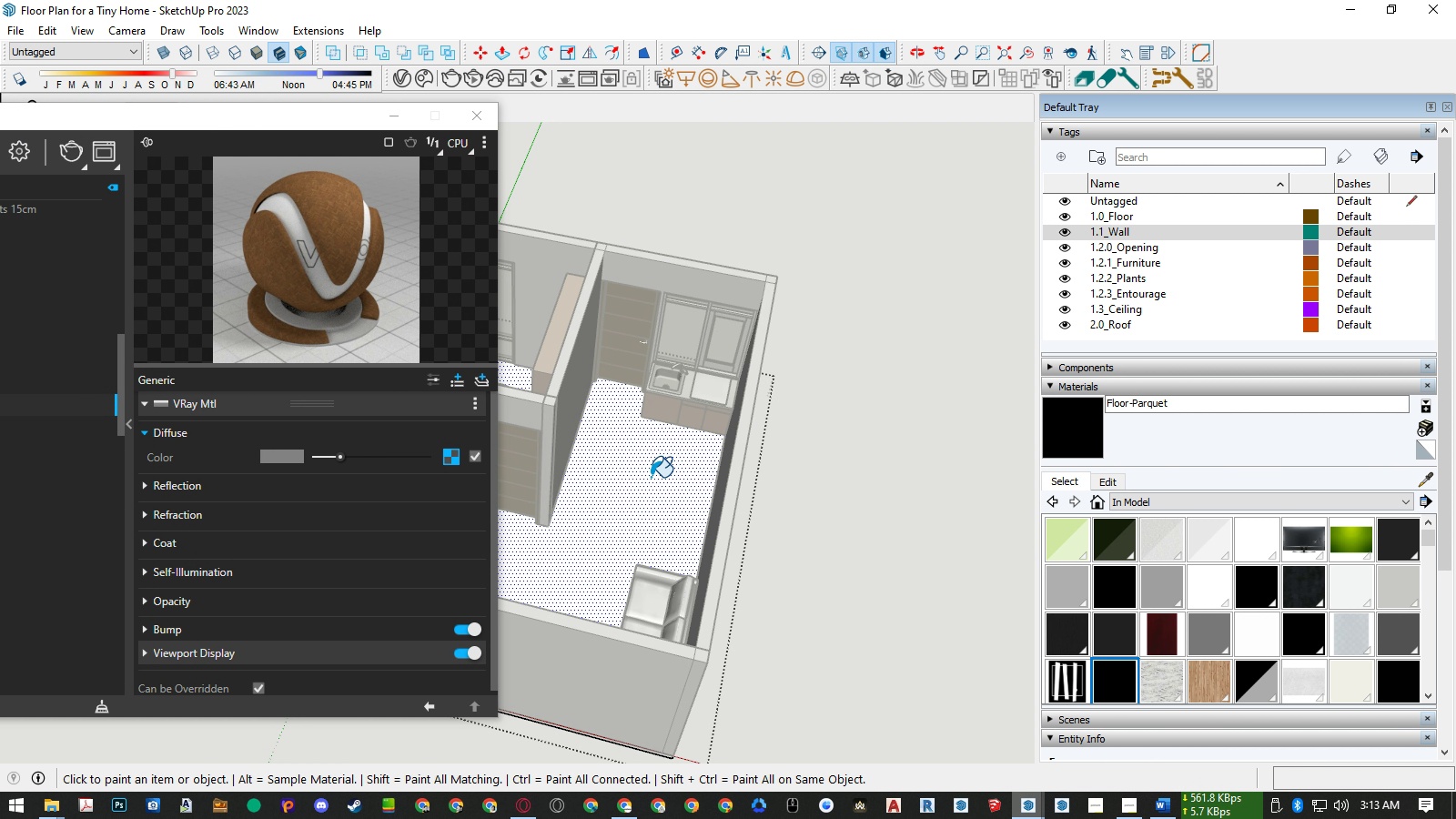 
left_click([651, 477])
 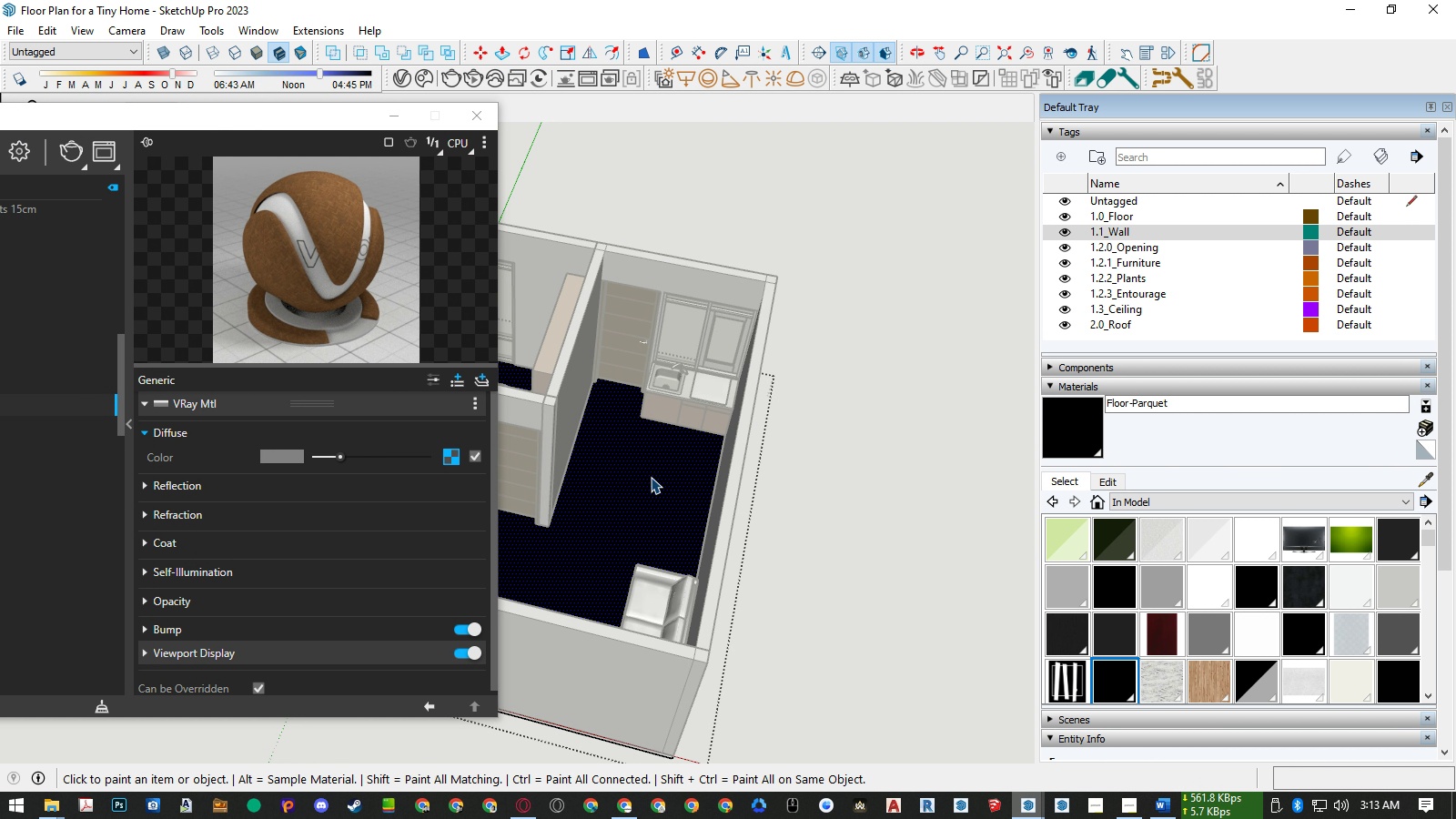 
key(Space)
 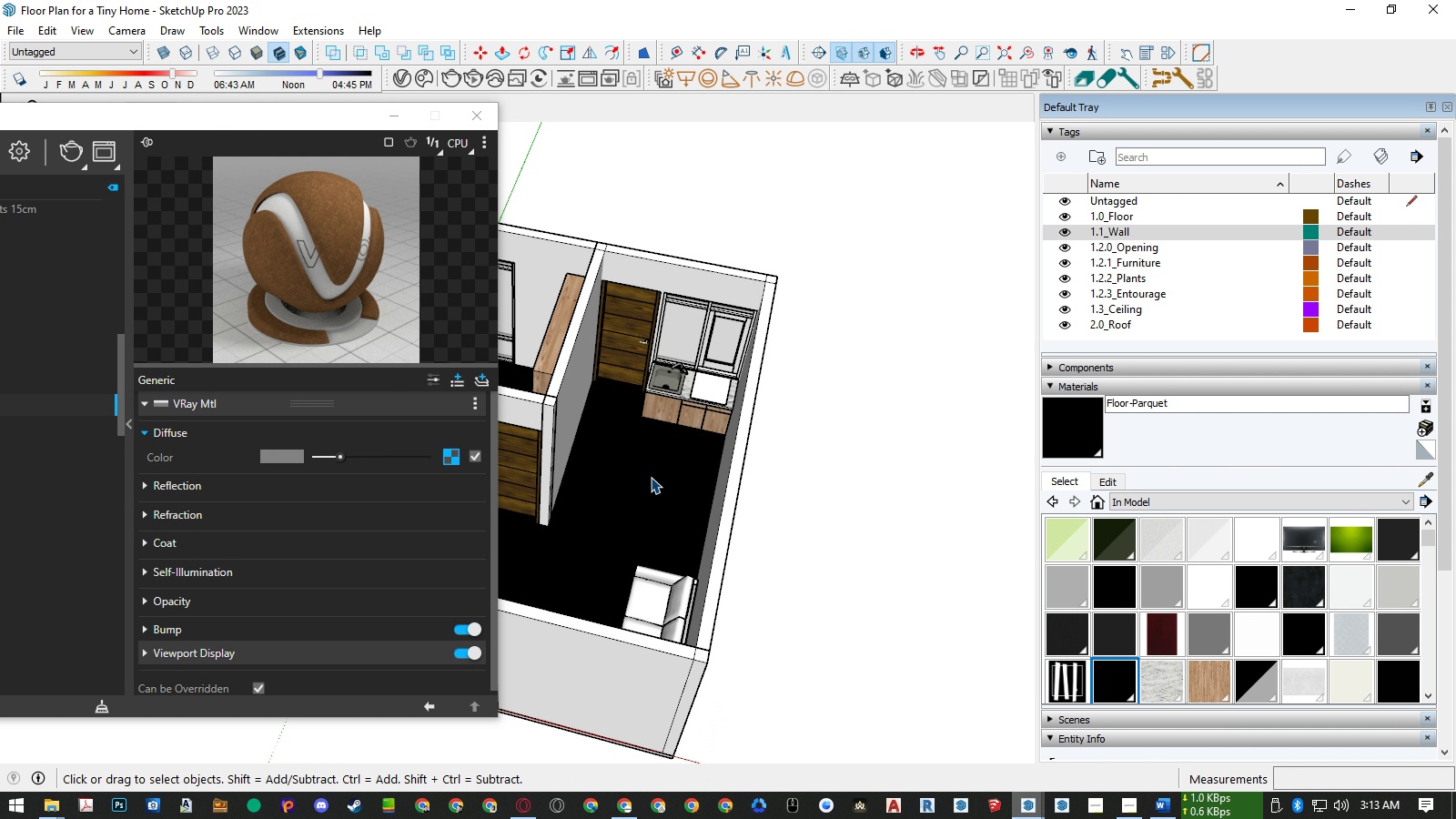 
key(Escape)
 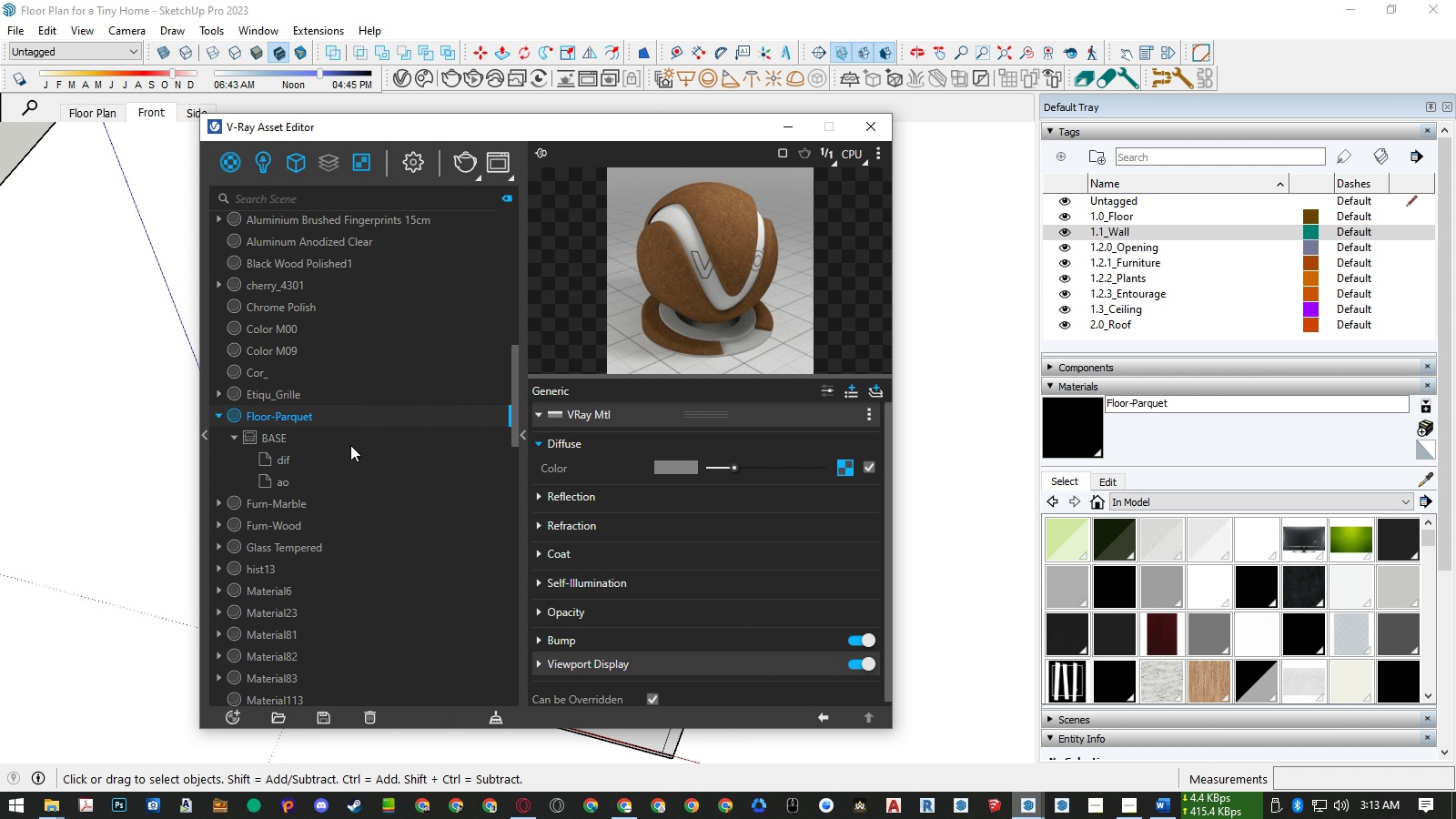 
left_click([279, 463])
 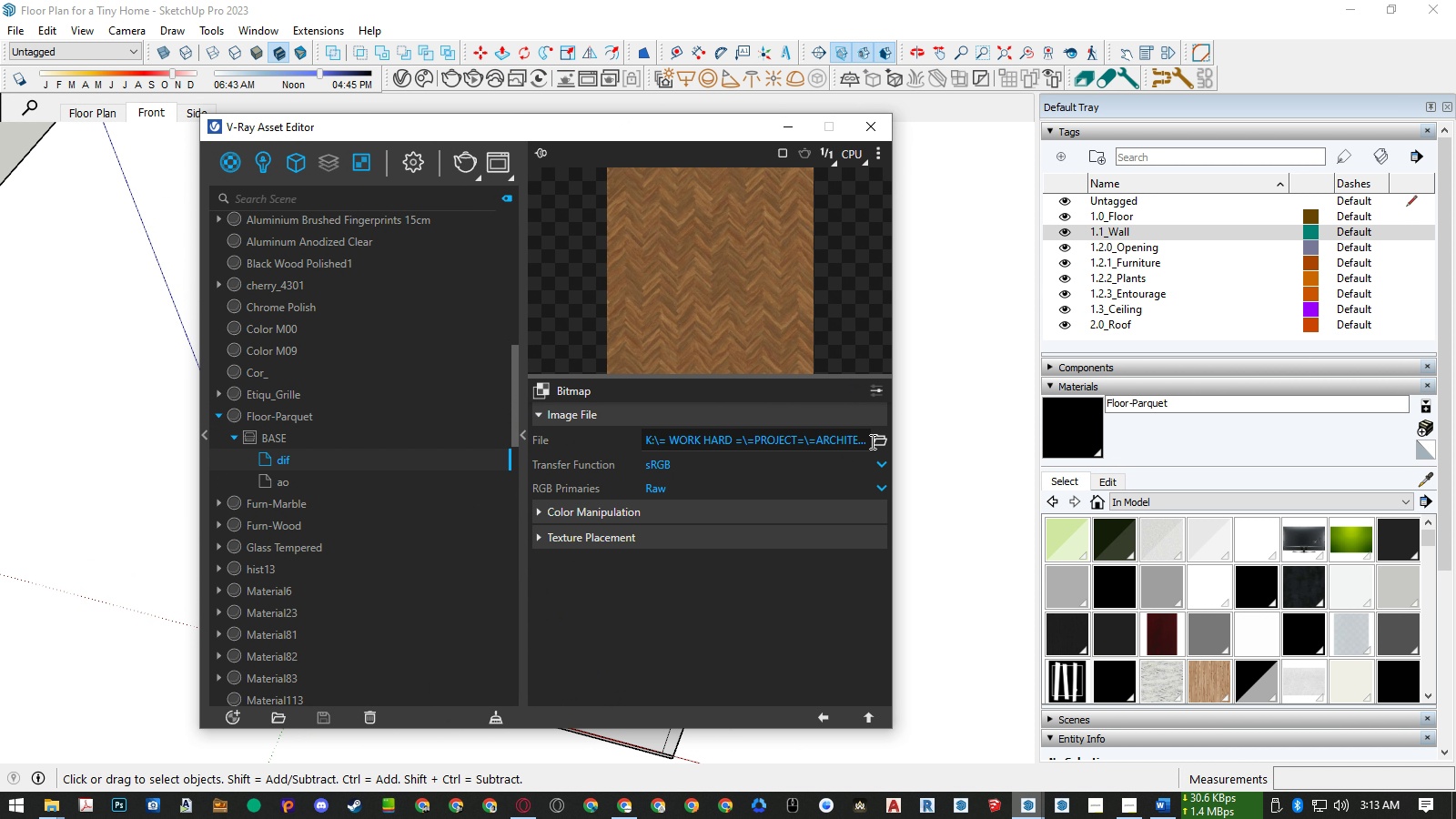 
left_click([874, 441])
 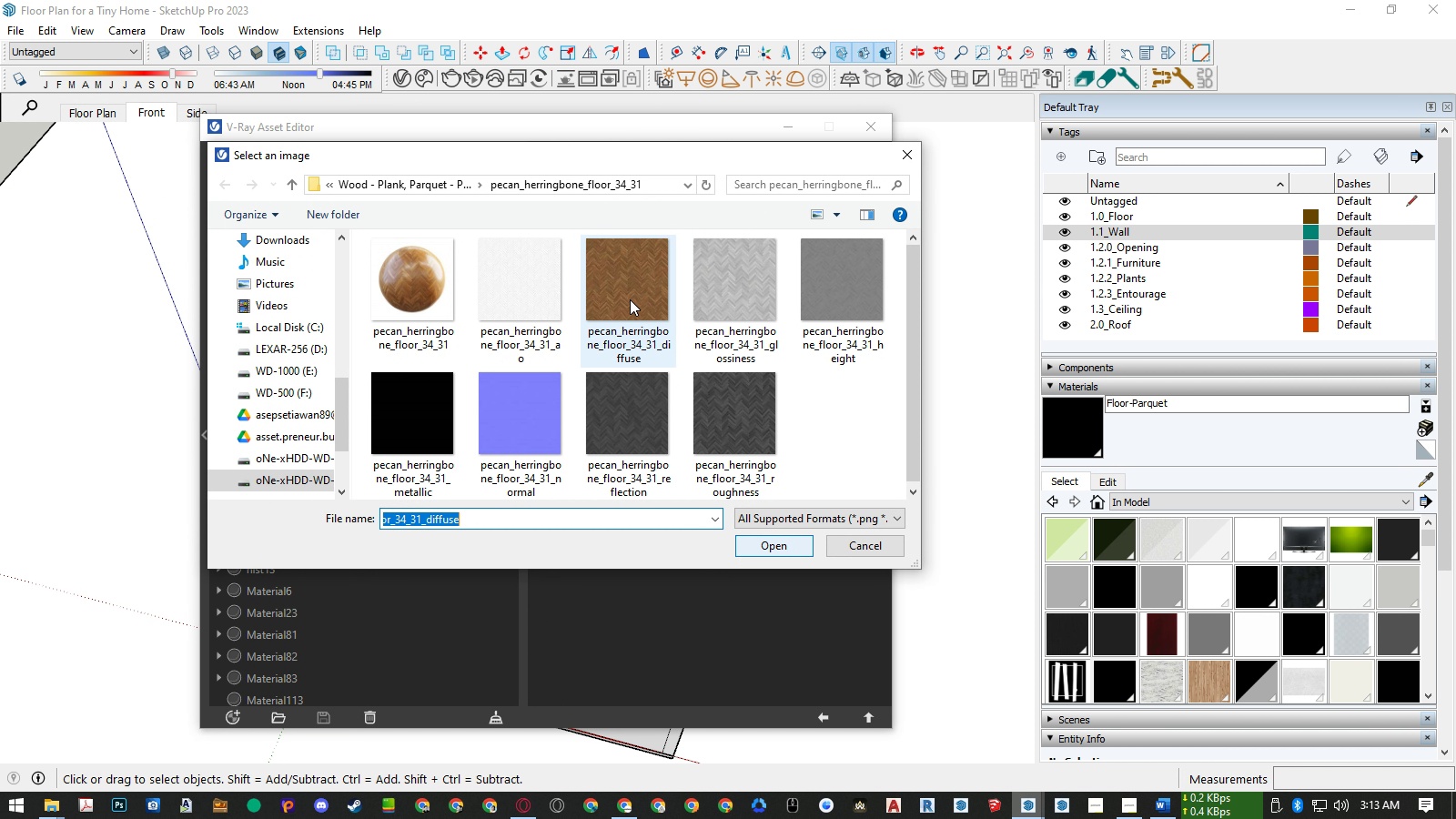 
double_click([631, 282])
 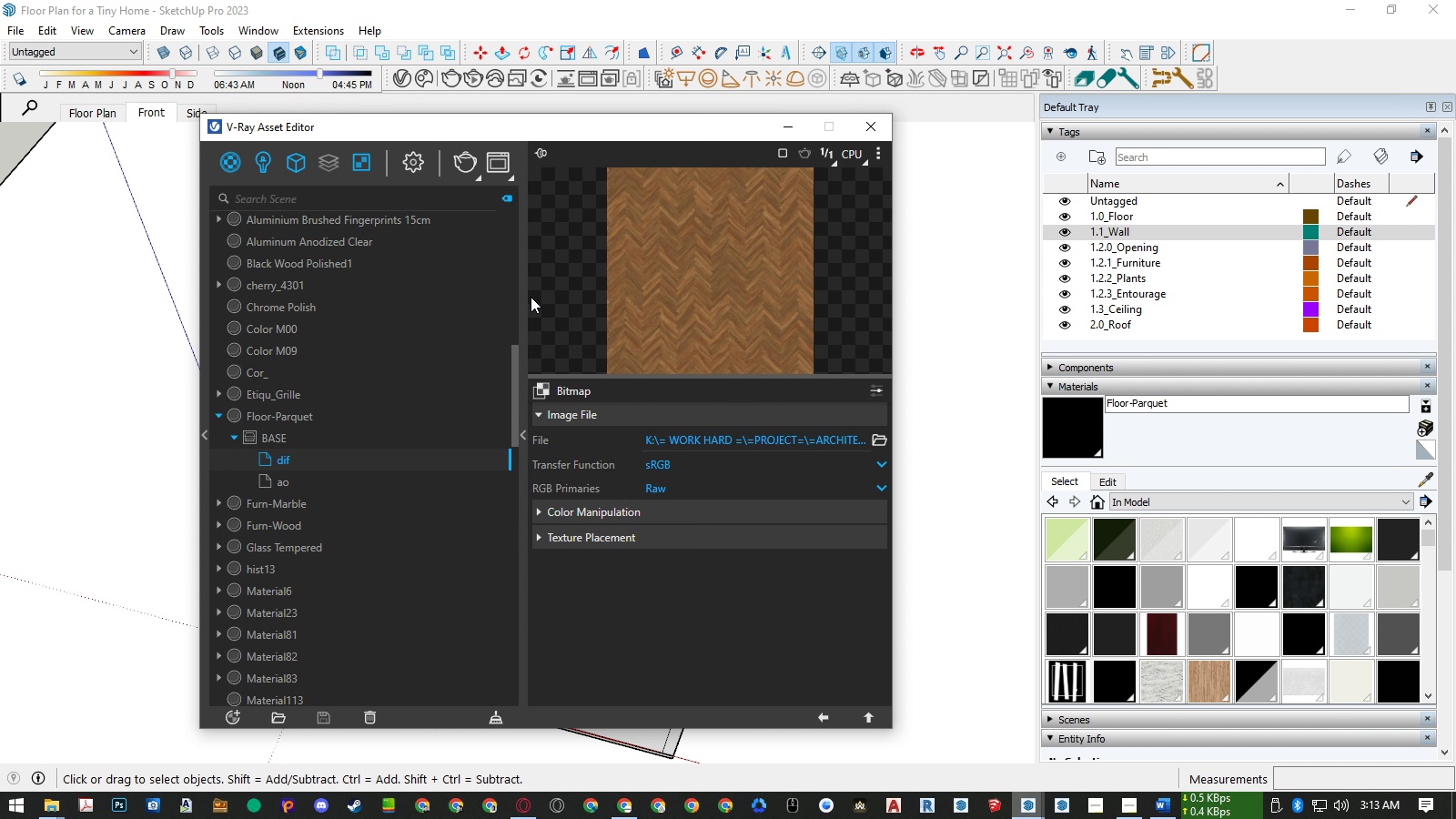 
mouse_move([500, 161])
 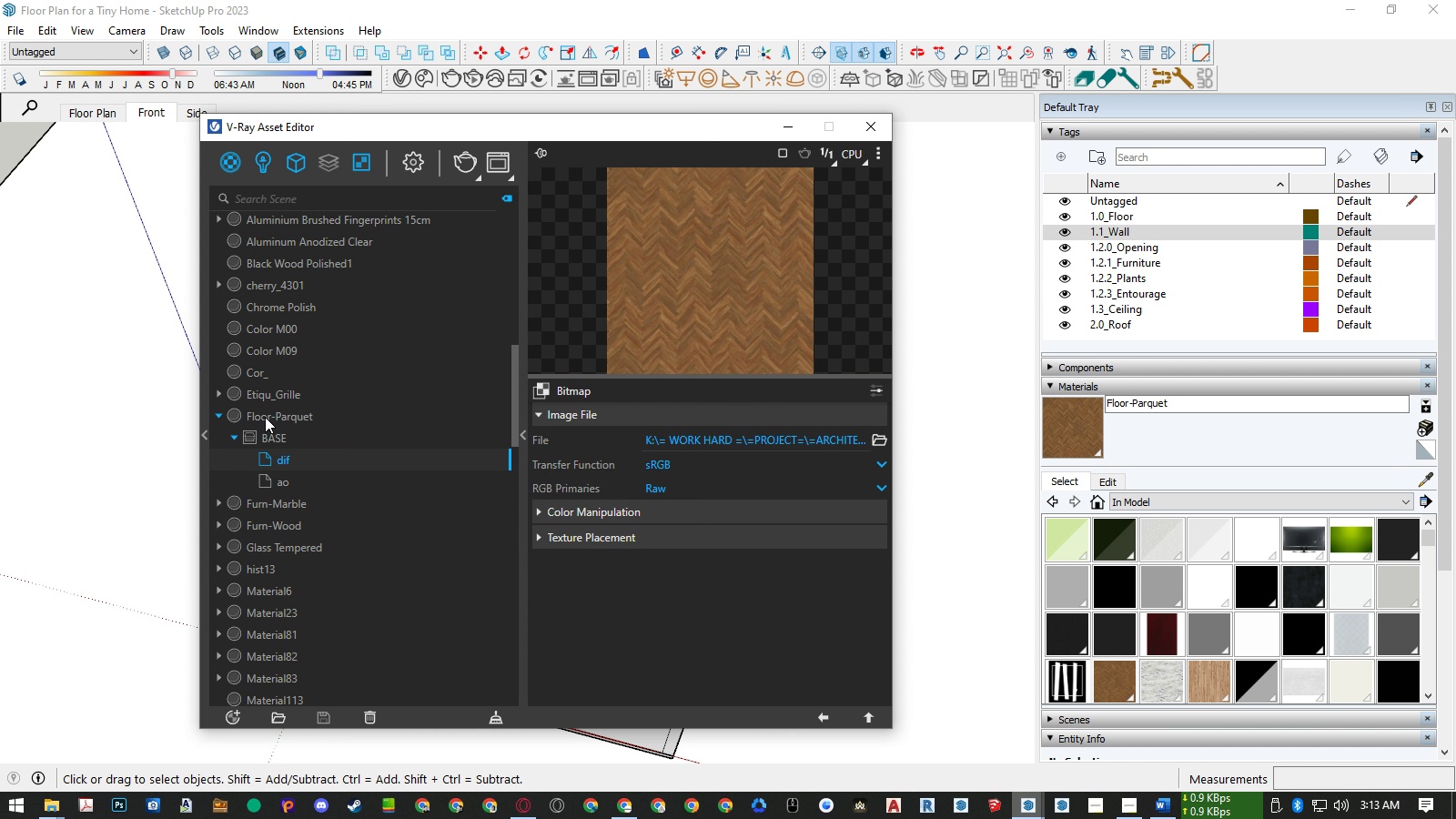 
left_click([265, 417])
 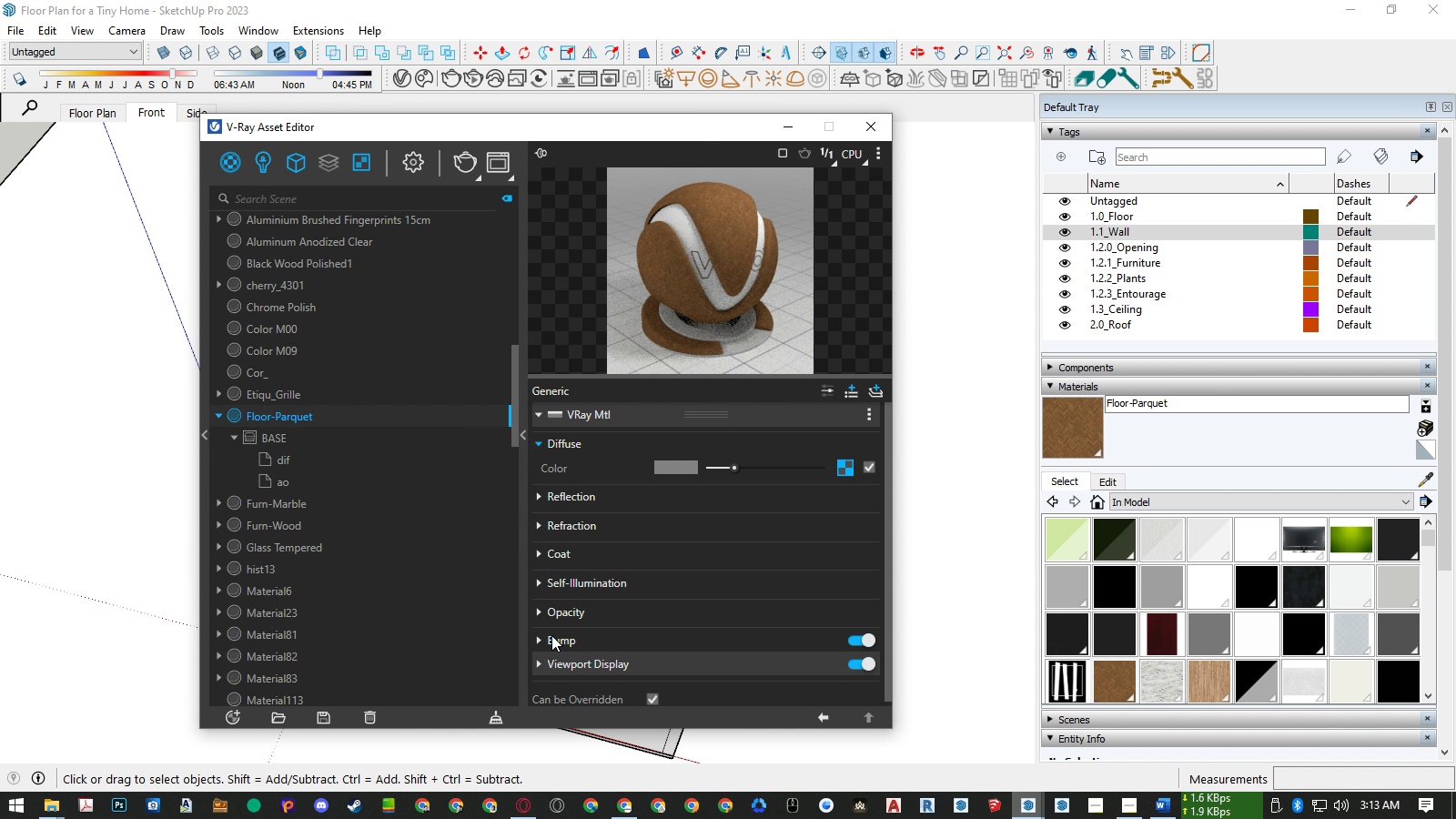 
left_click([535, 640])
 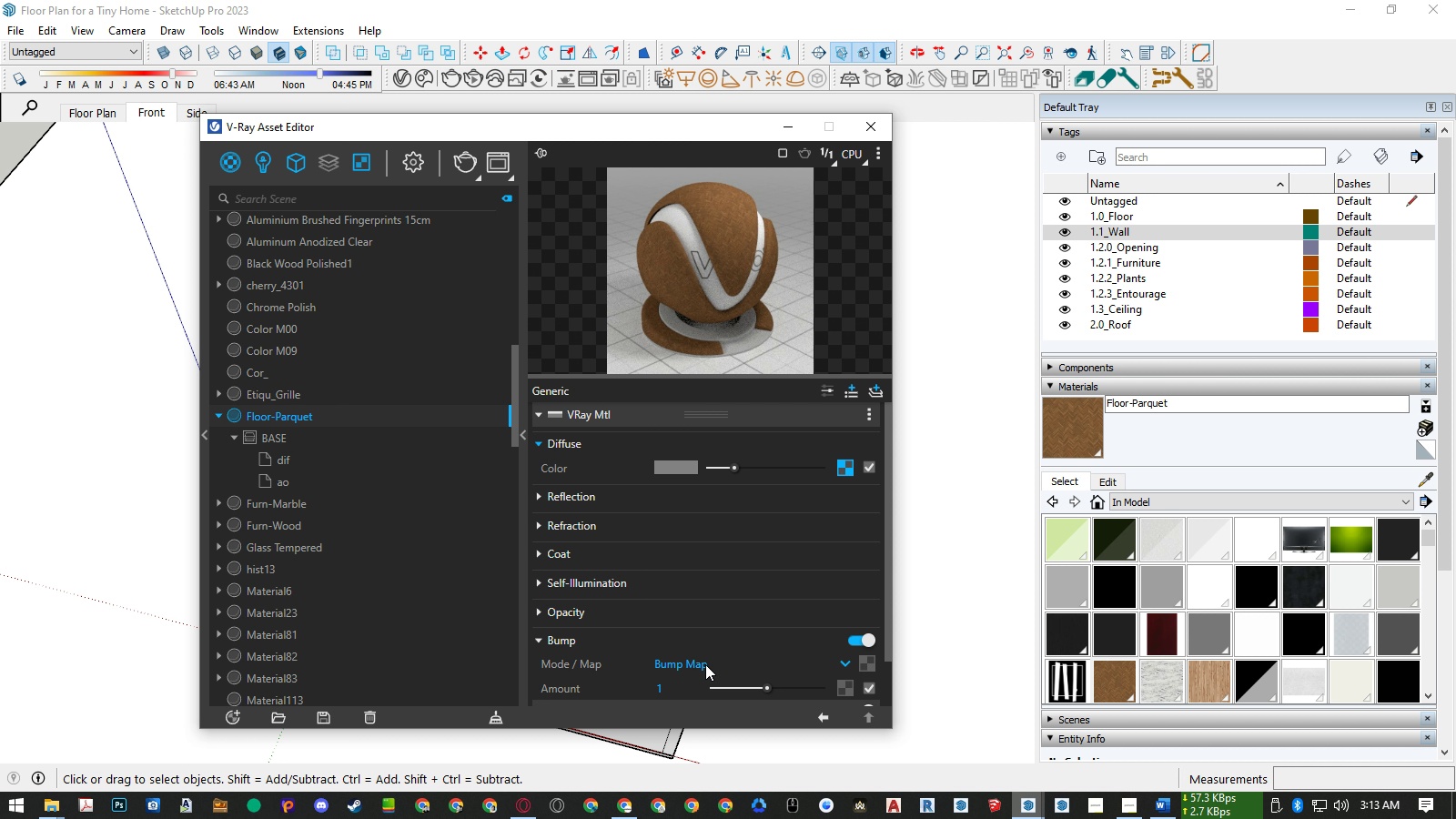 
left_click([705, 664])
 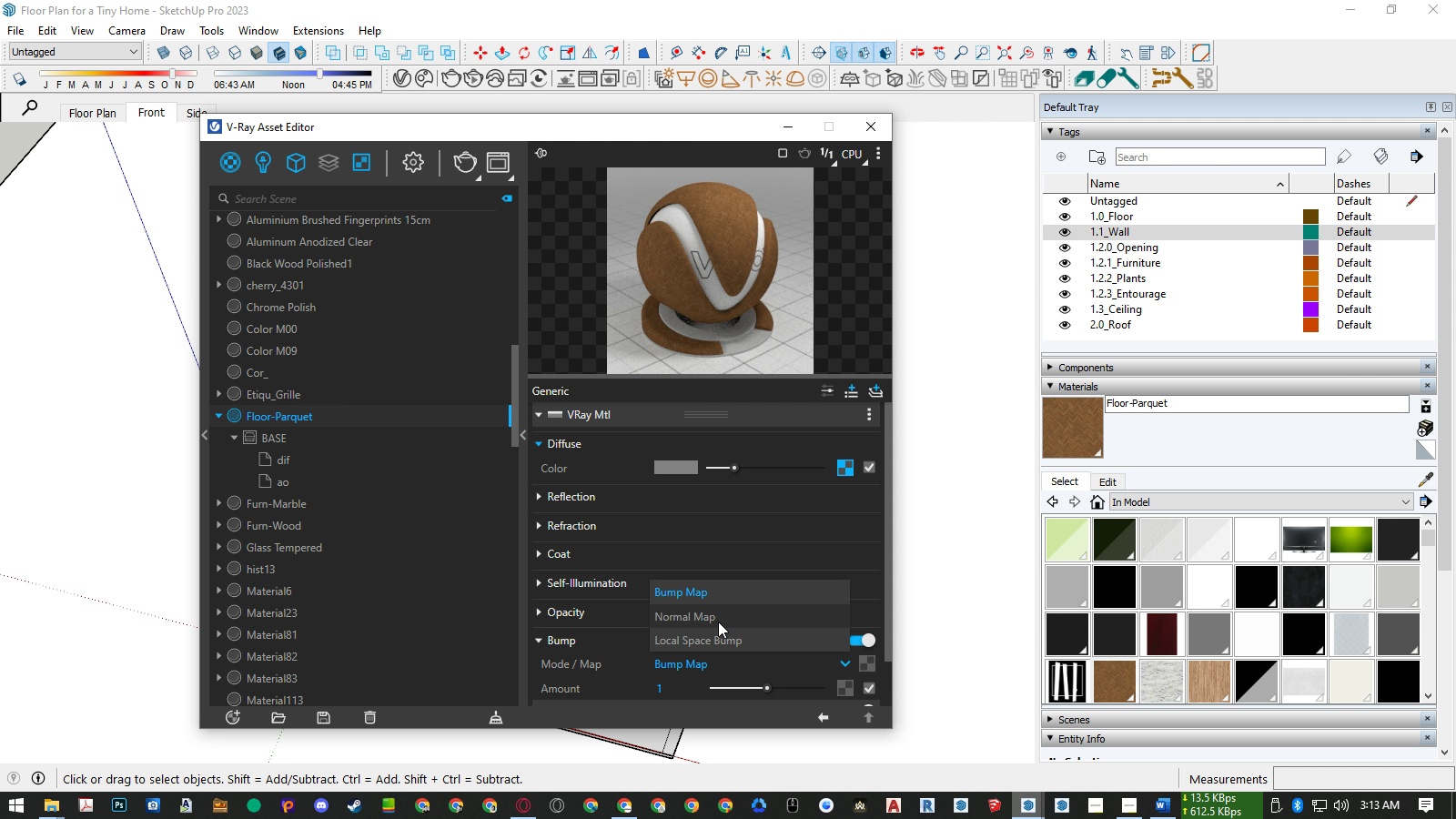 
left_click([718, 622])
 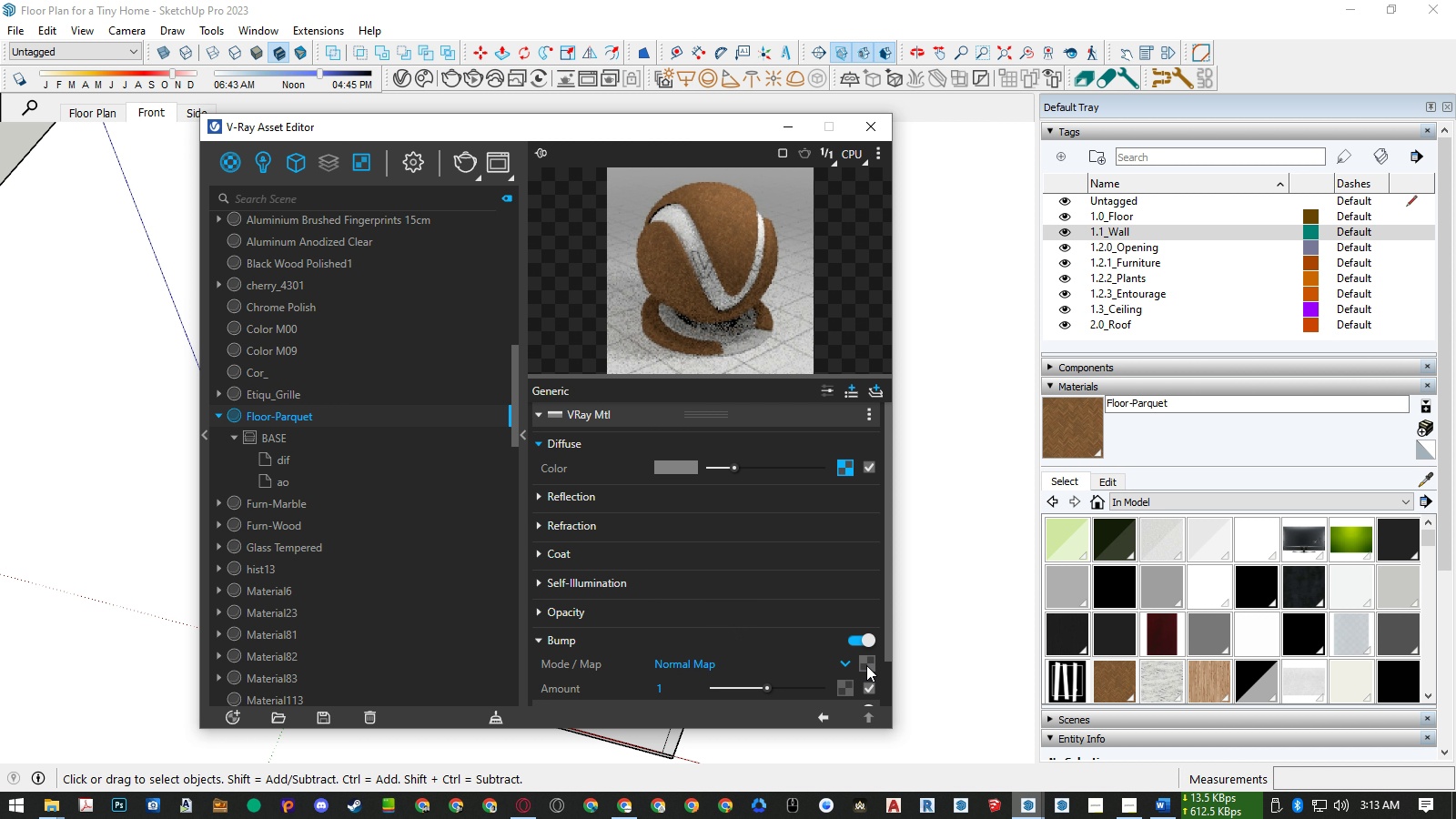 
left_click([866, 665])
 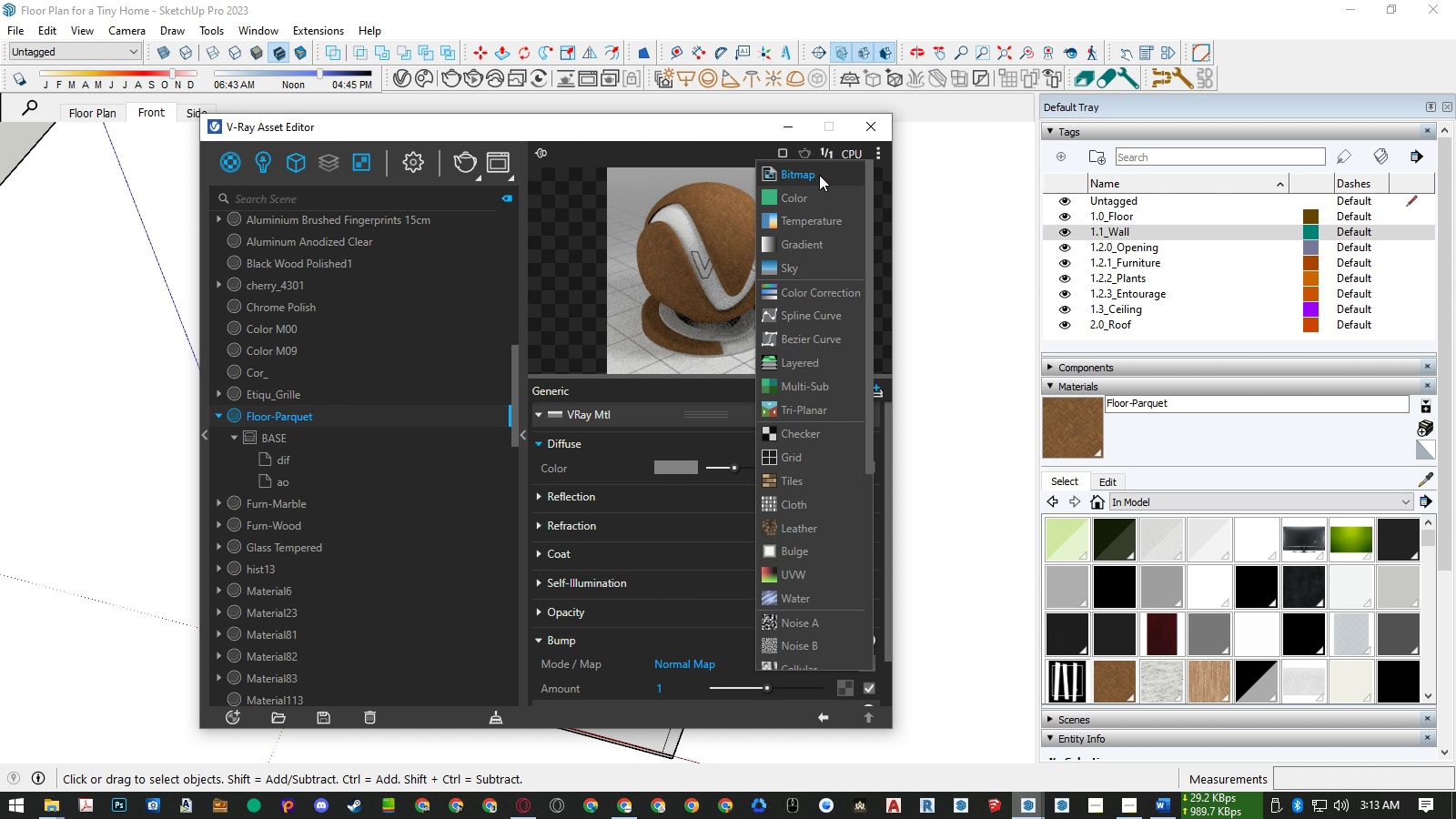 
left_click([819, 173])
 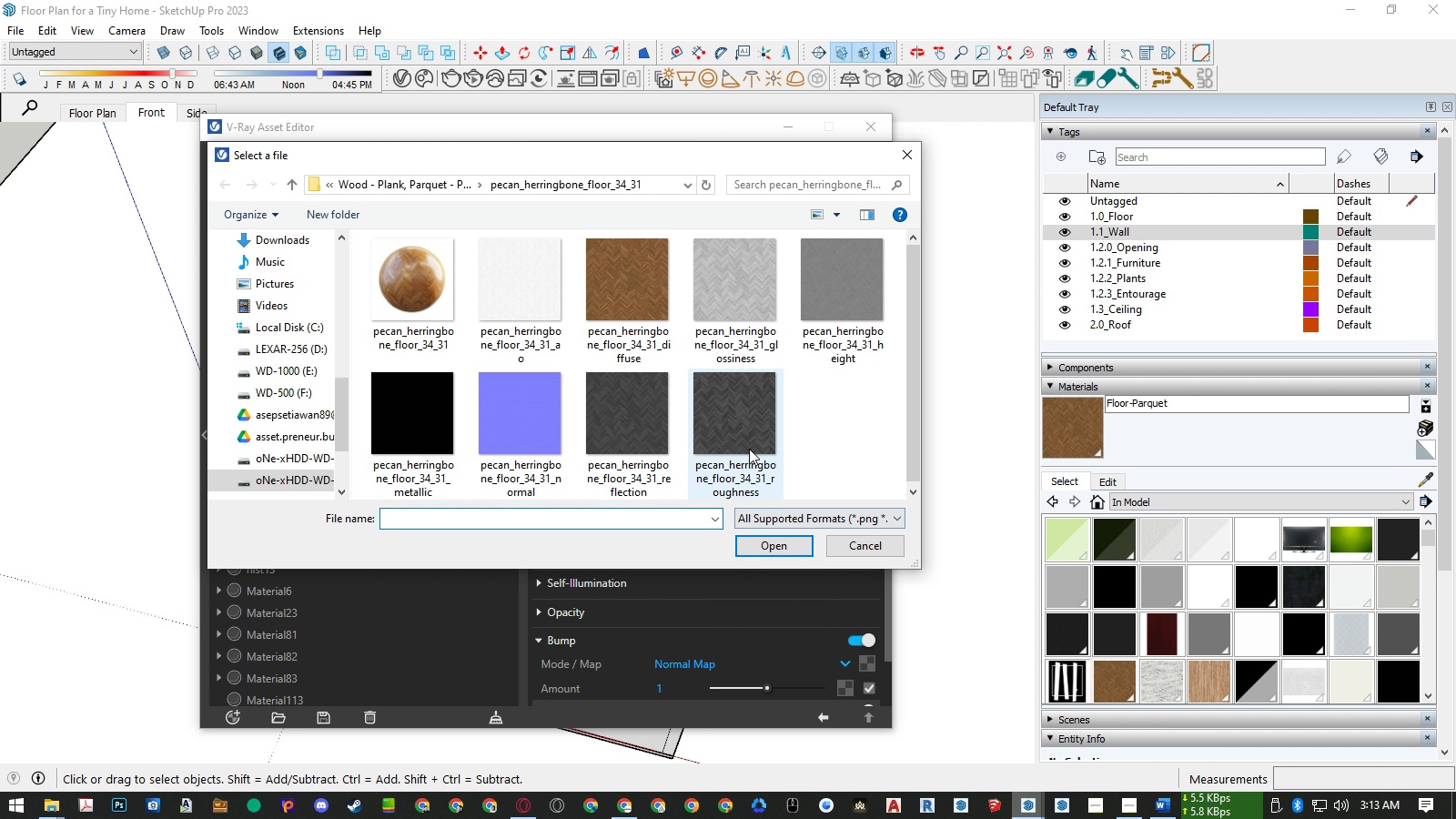 
double_click([532, 430])
 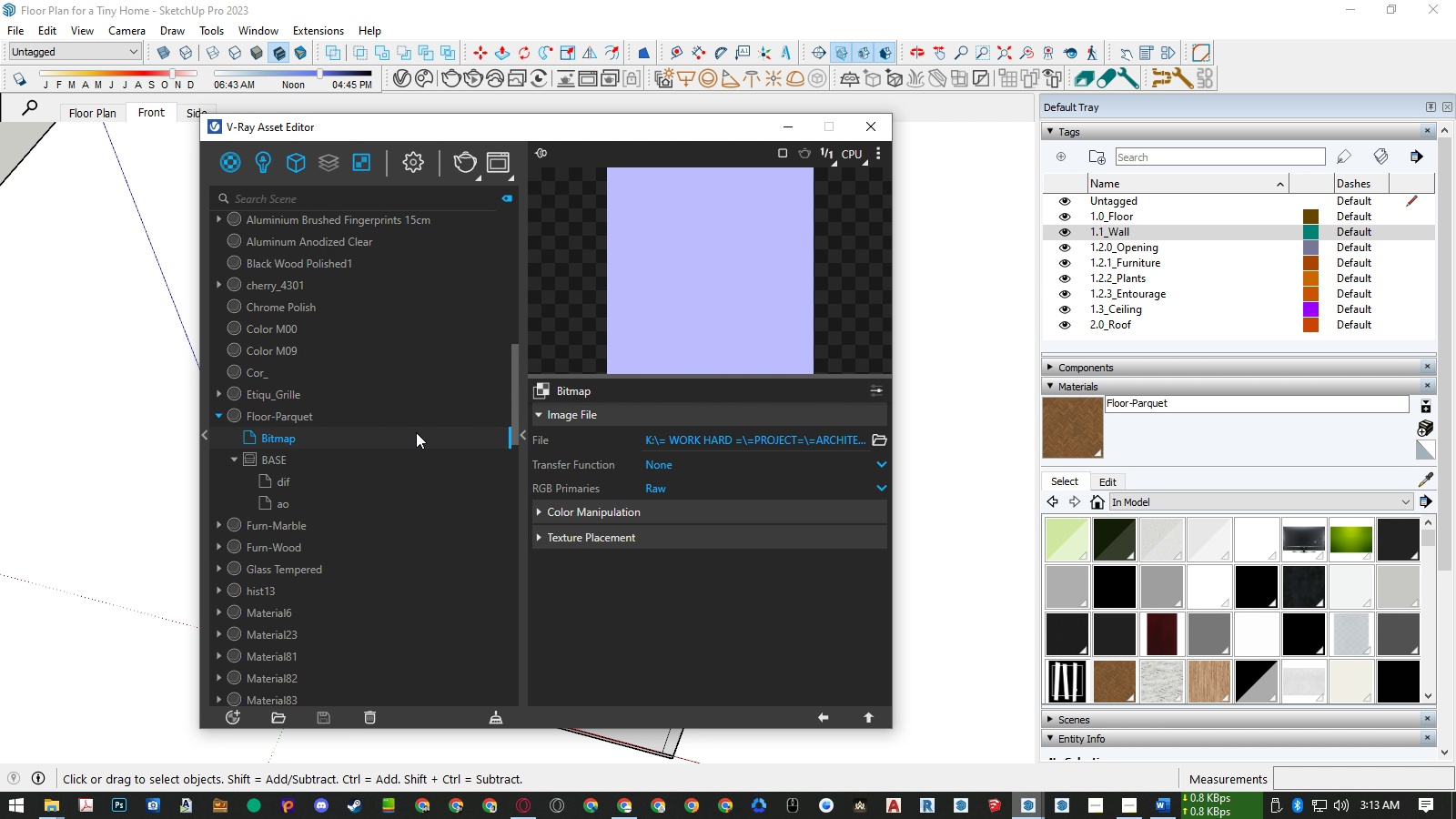 
double_click([281, 433])
 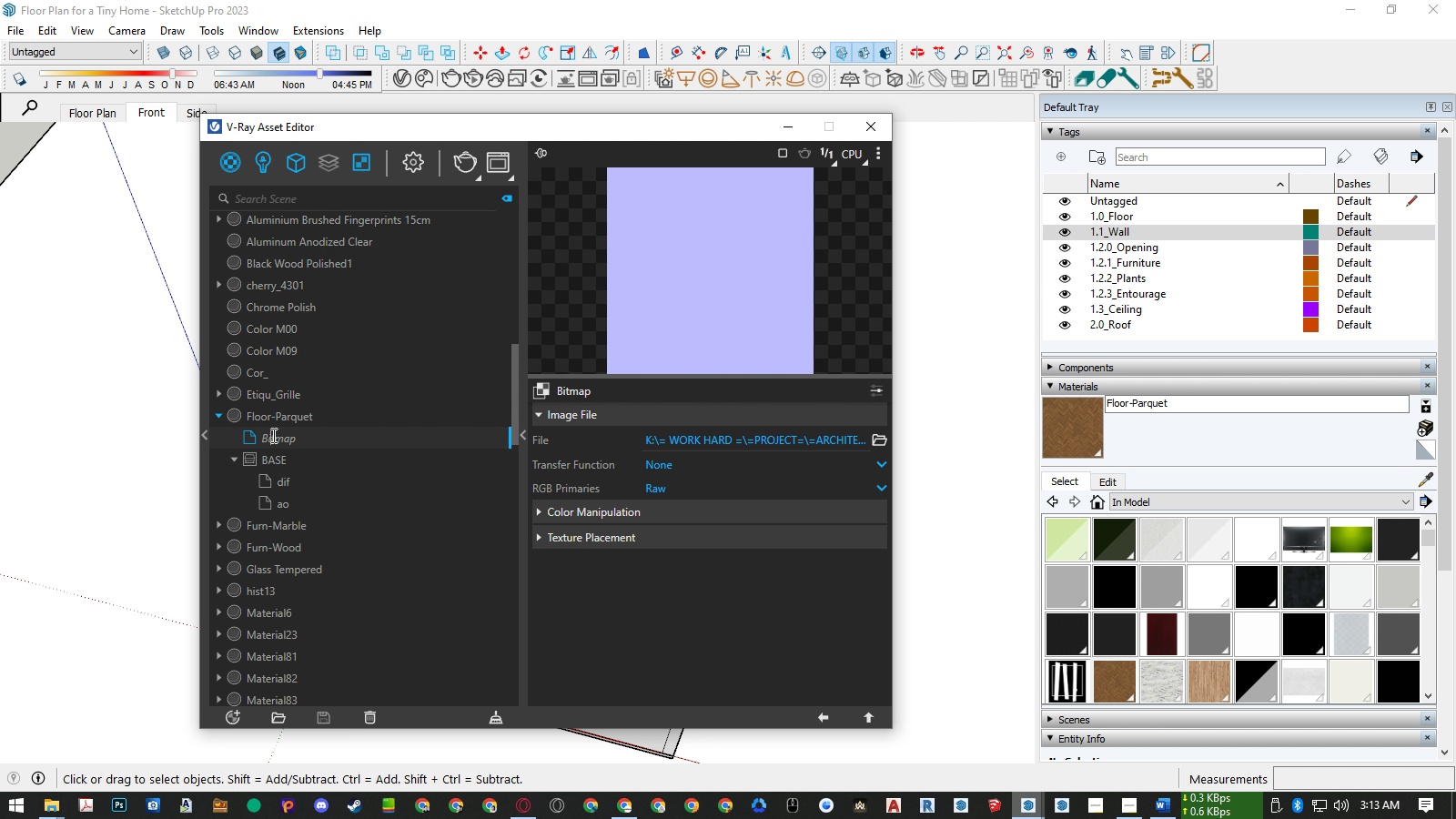 
triple_click([272, 435])
 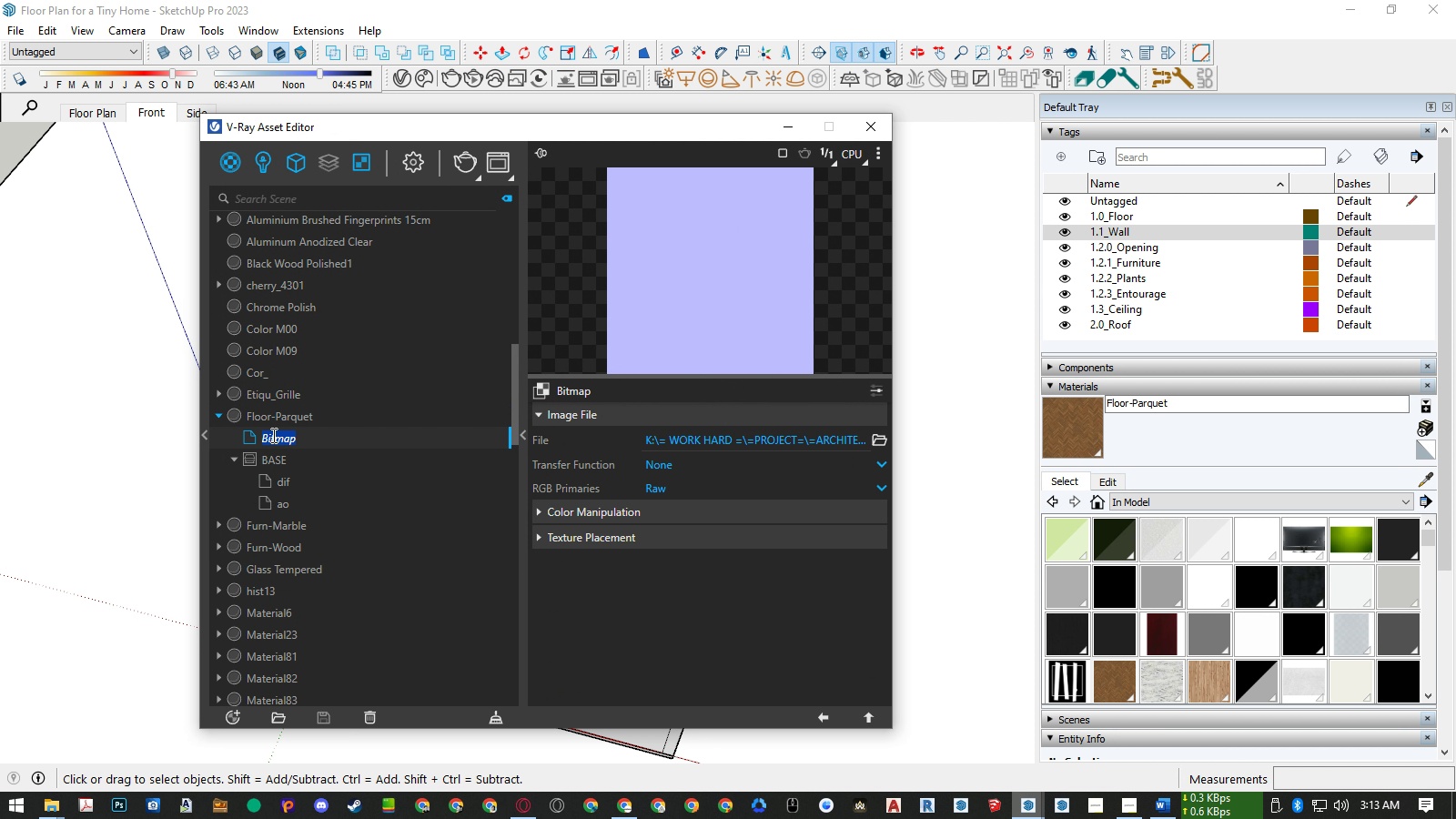 
triple_click([272, 435])
 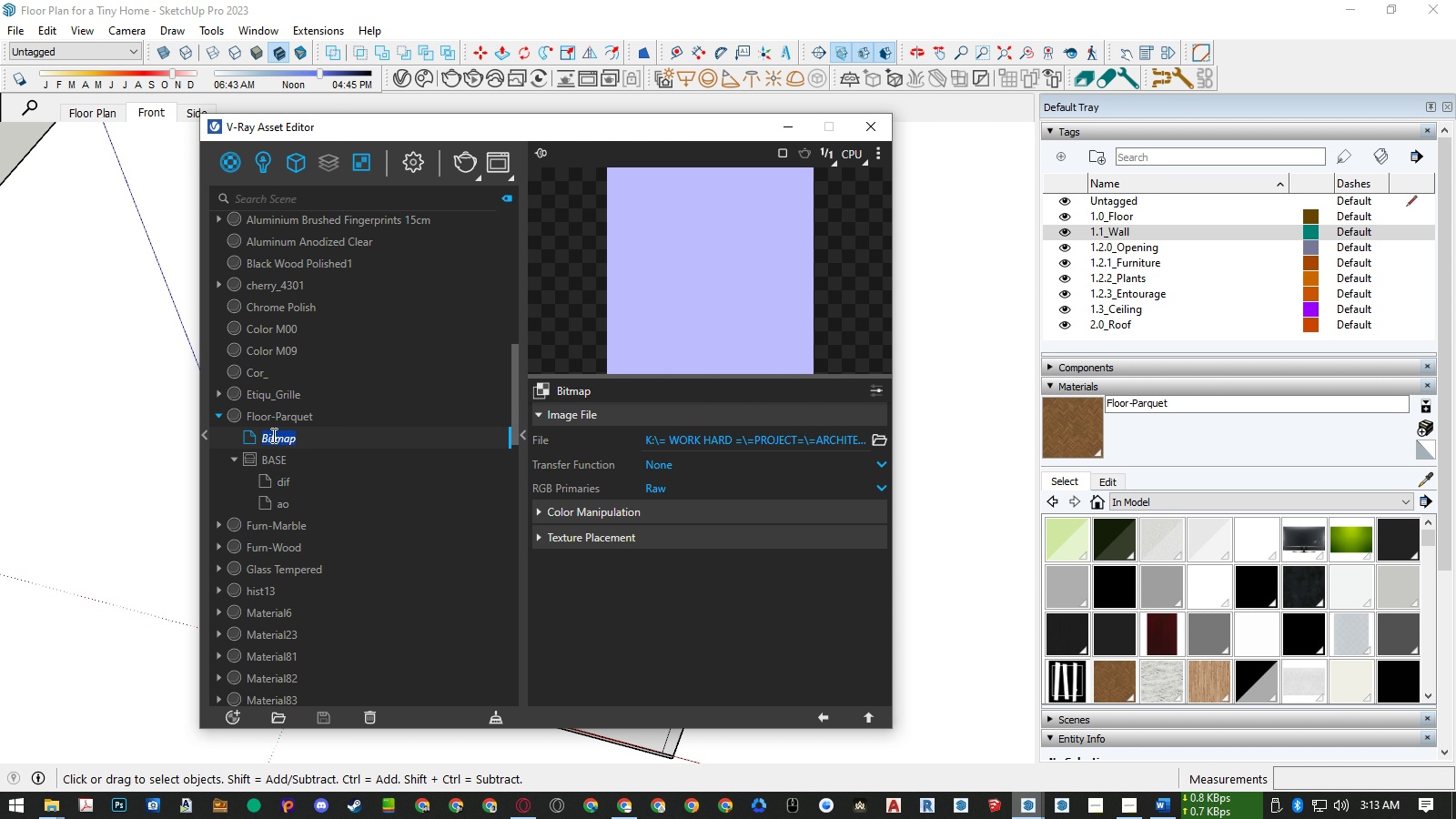 
type(norm)
 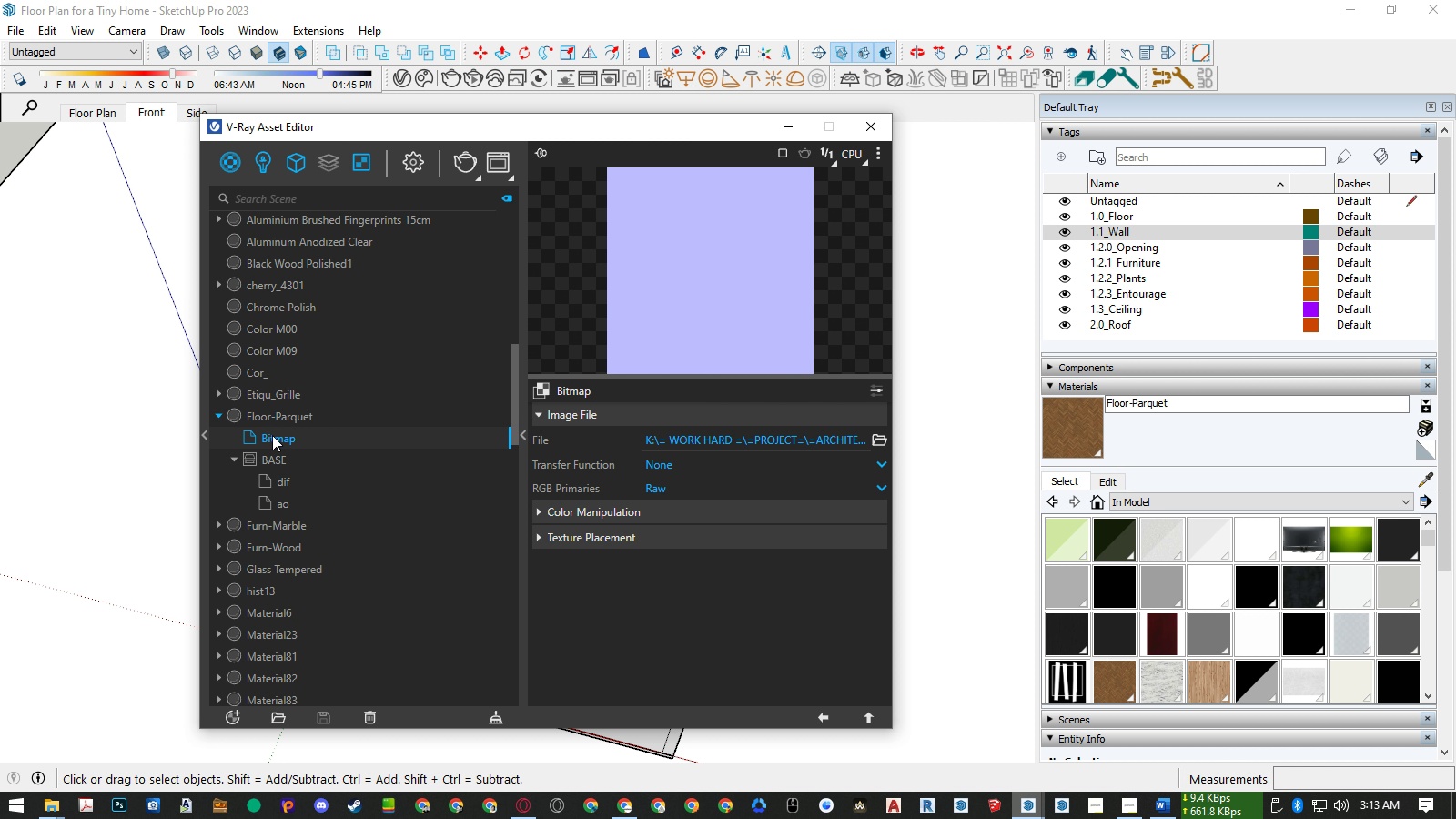 
key(Enter)
 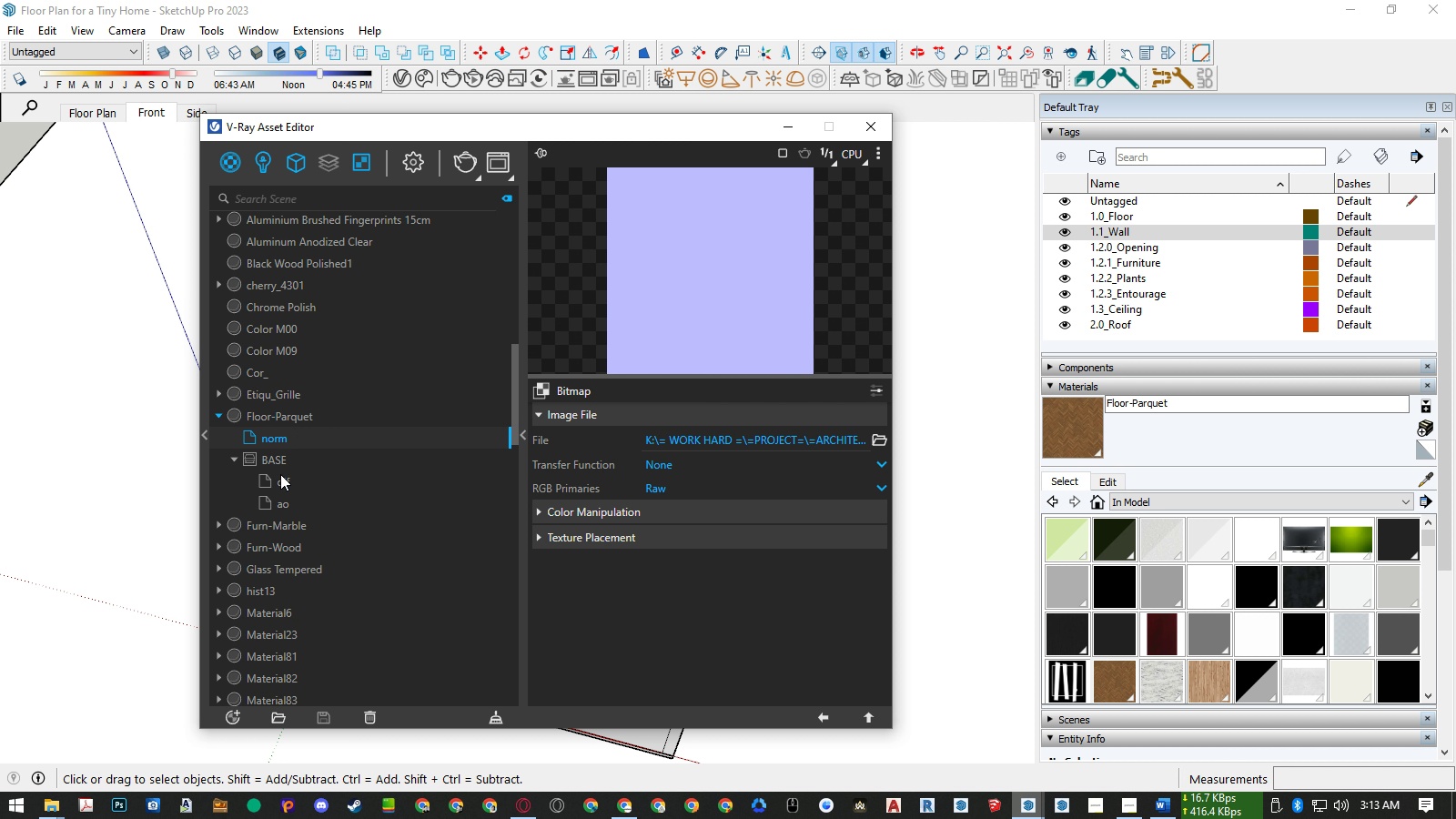 
left_click([278, 500])
 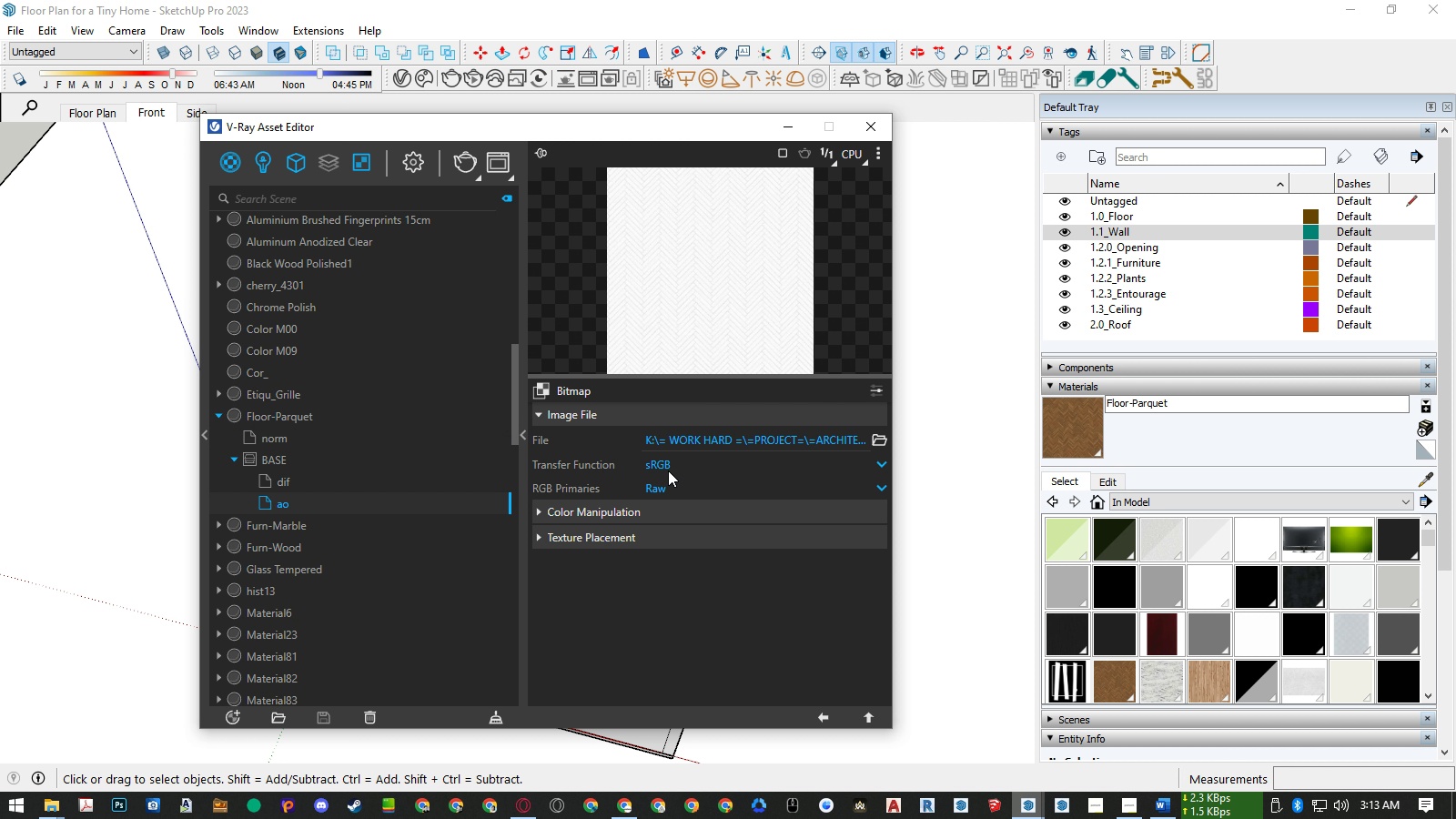 
left_click([670, 465])
 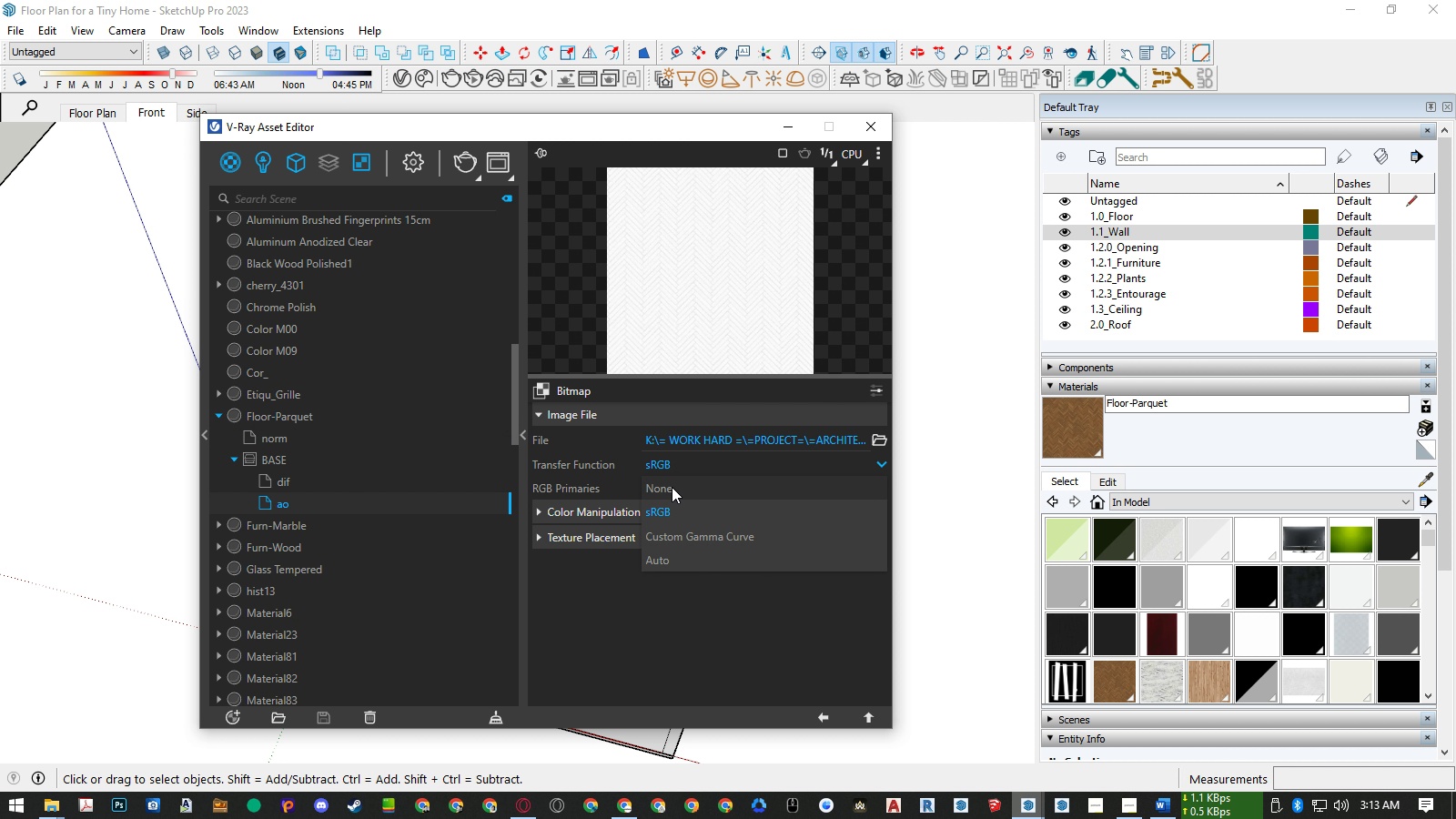 
left_click([672, 487])
 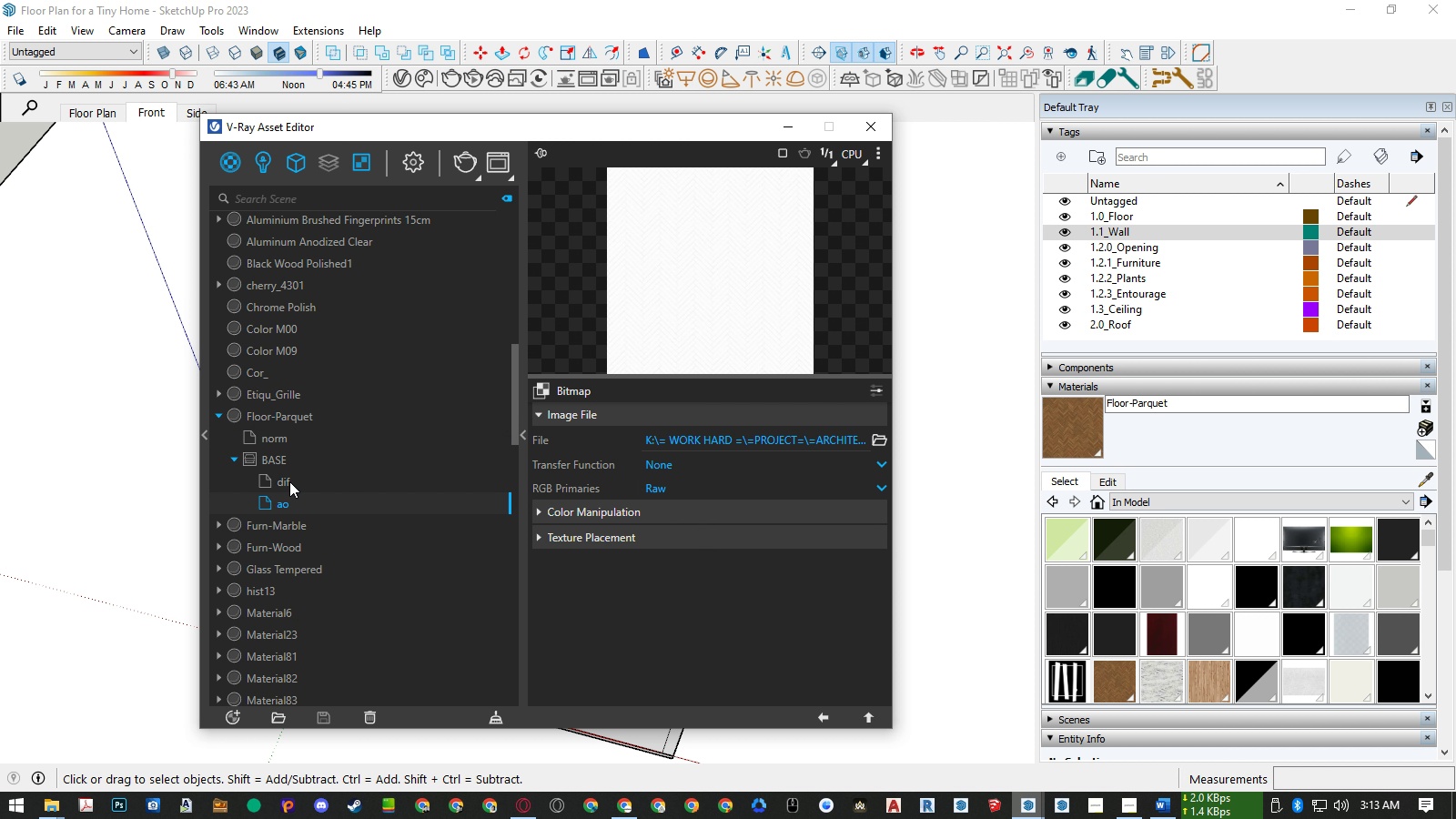 
left_click([289, 481])
 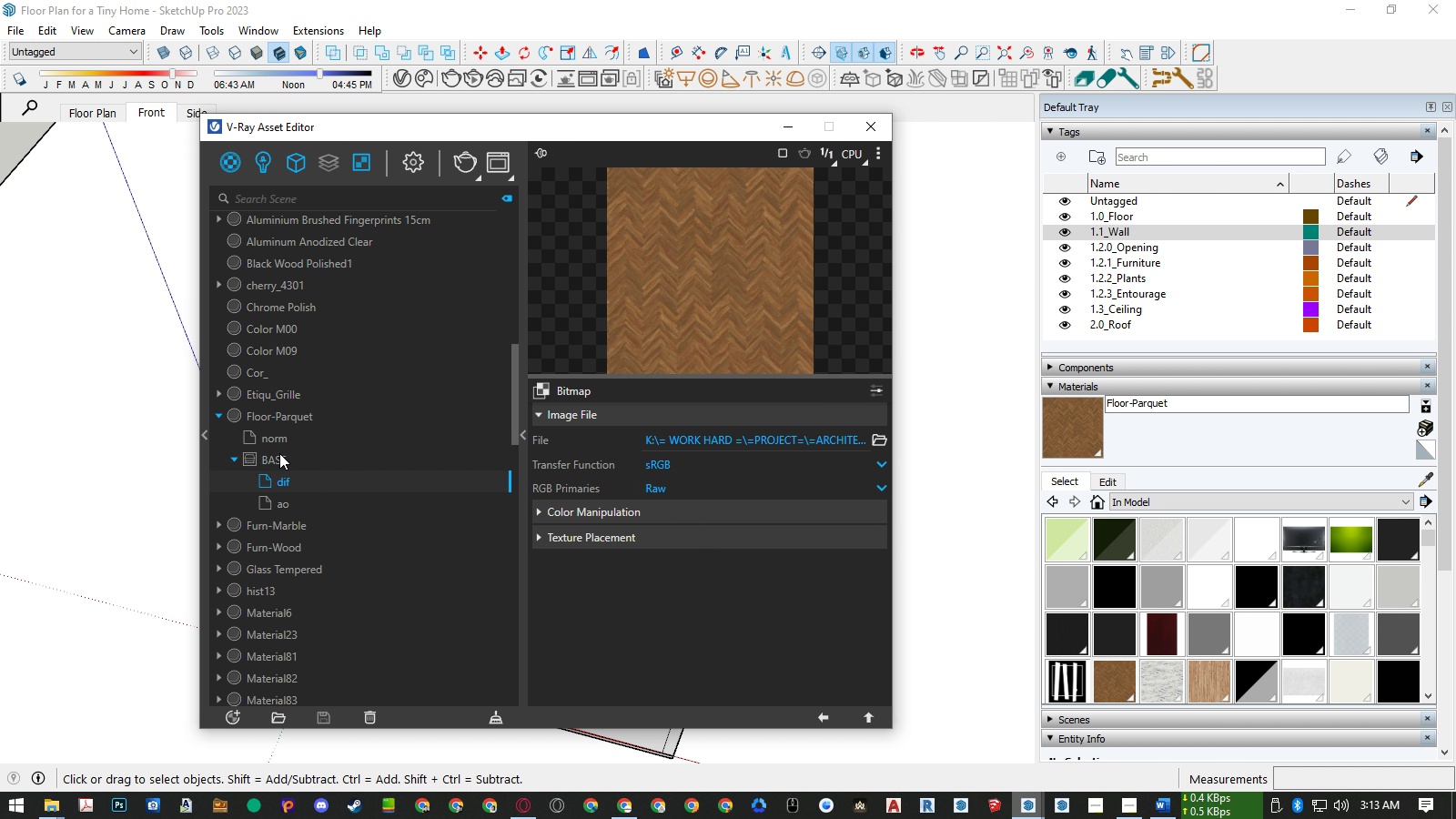 
left_click([279, 453])
 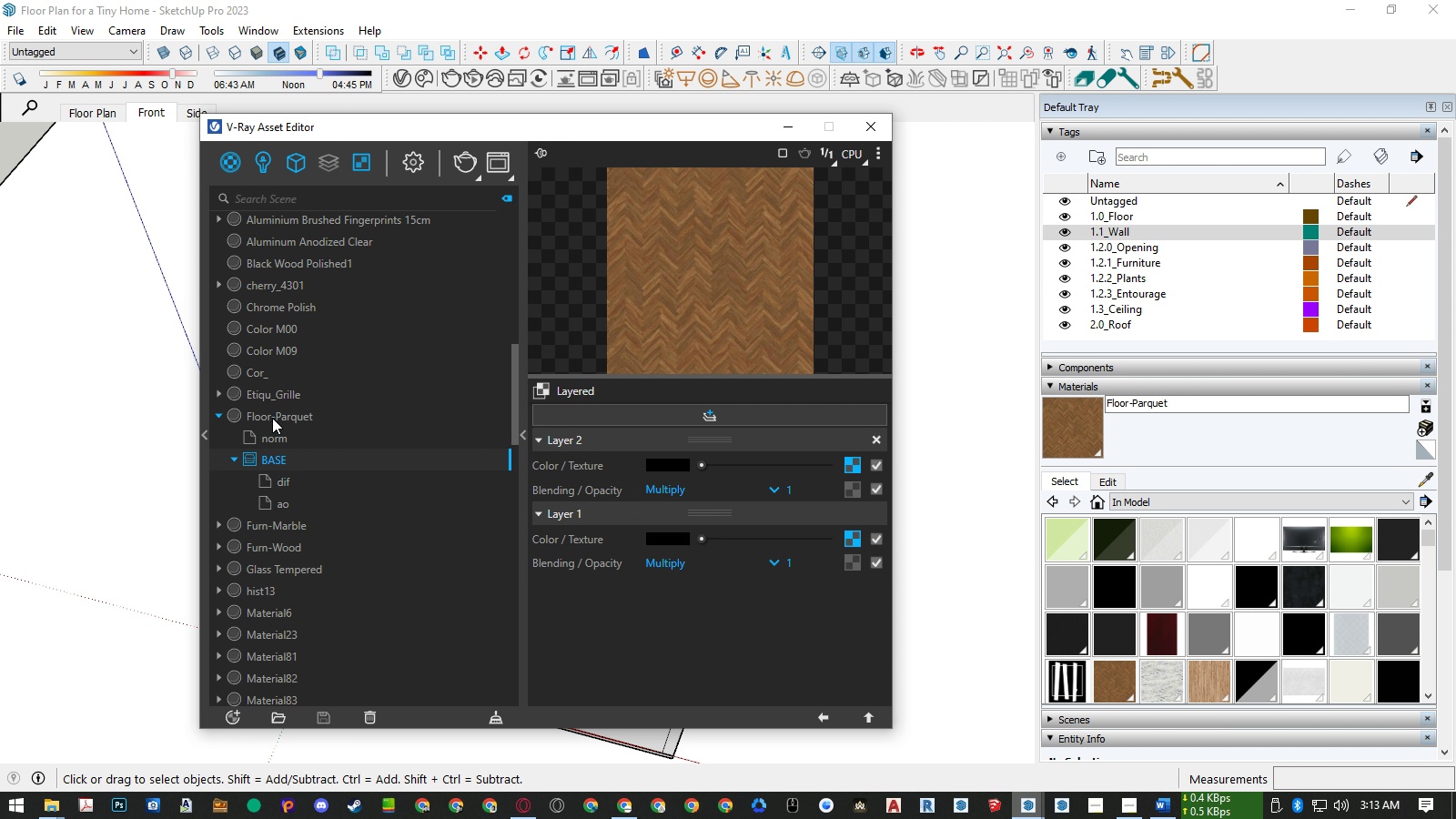 
left_click([272, 418])
 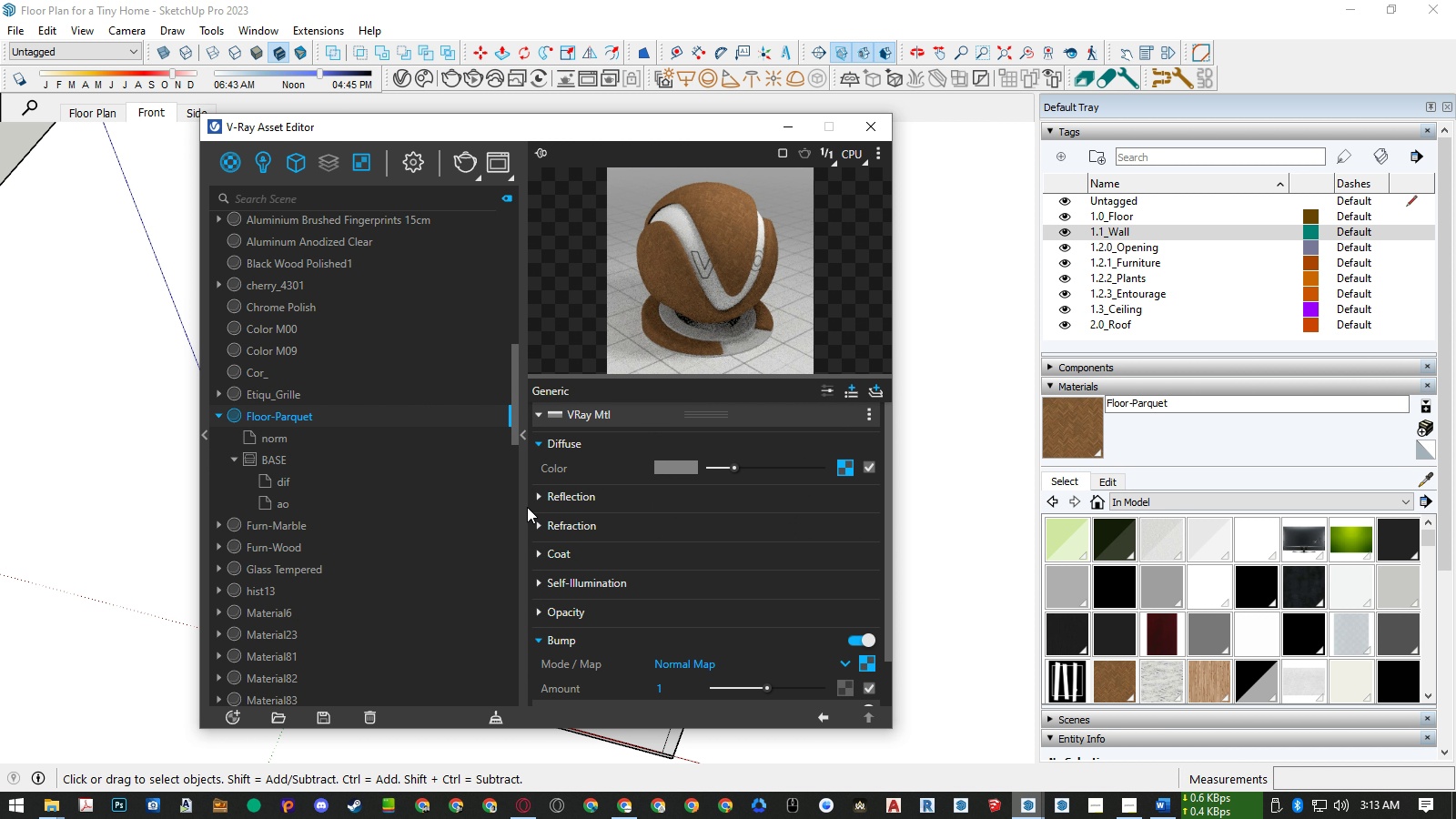 
left_click([536, 493])
 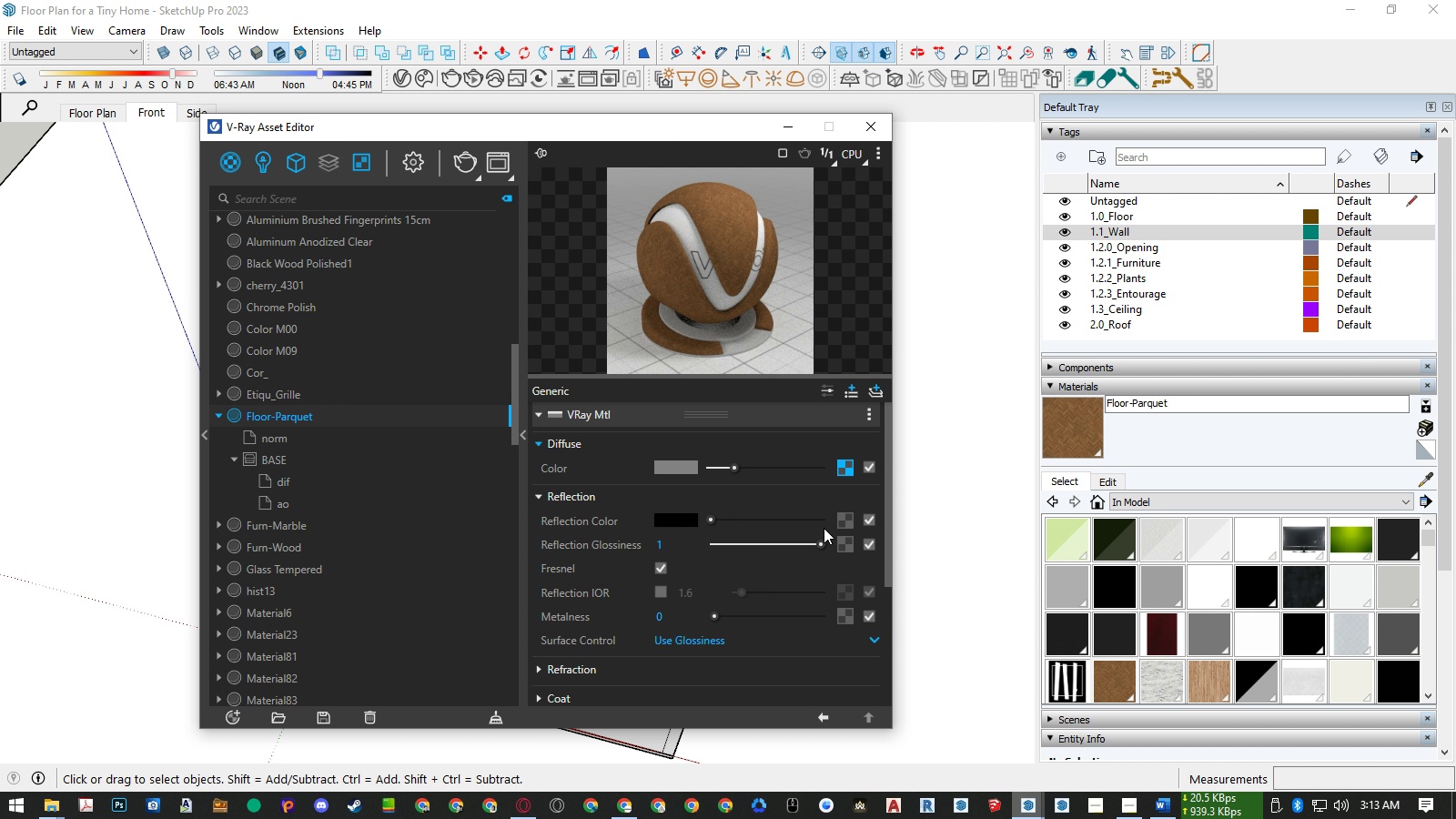 
left_click([842, 521])
 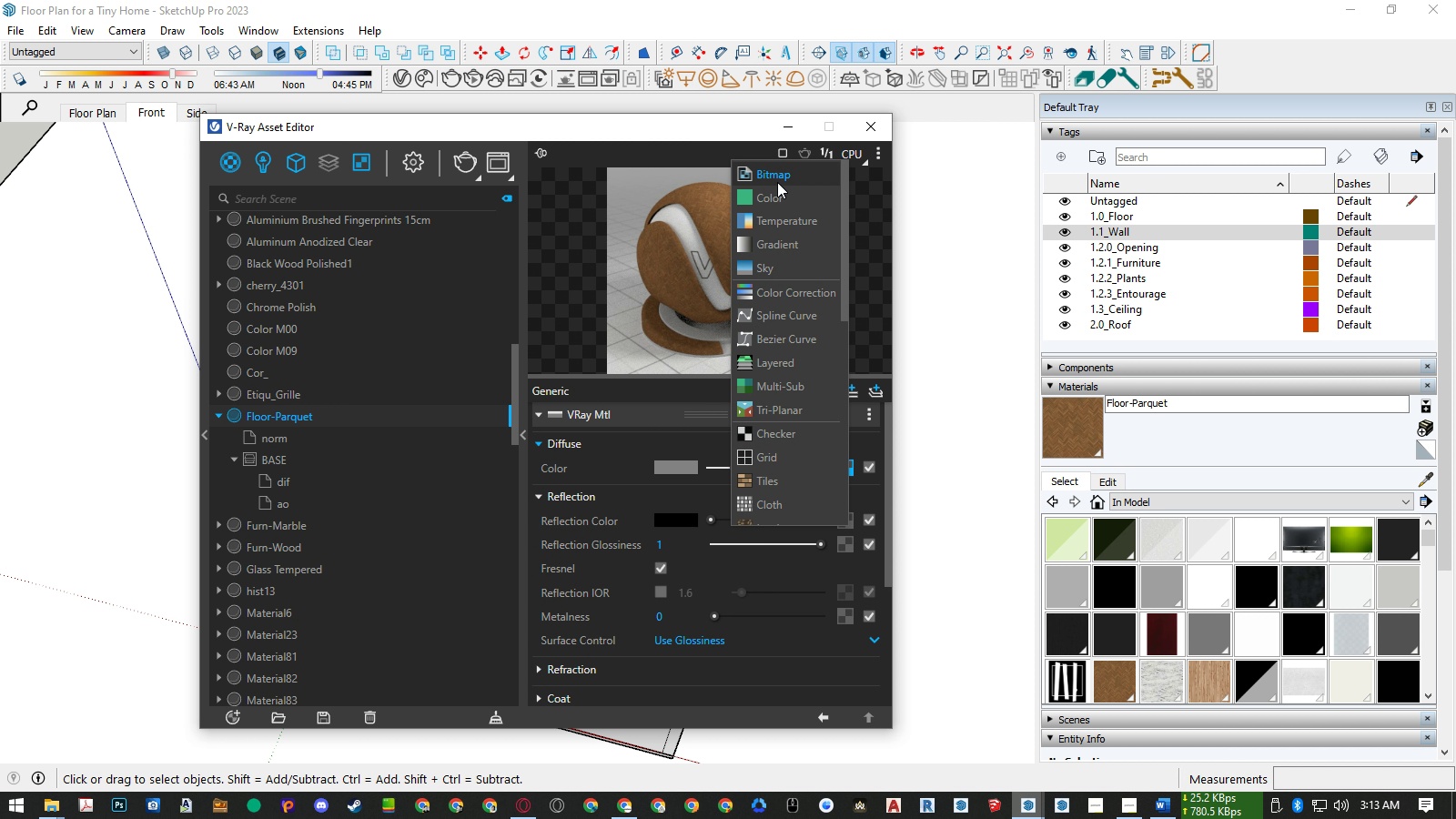 
left_click([777, 179])
 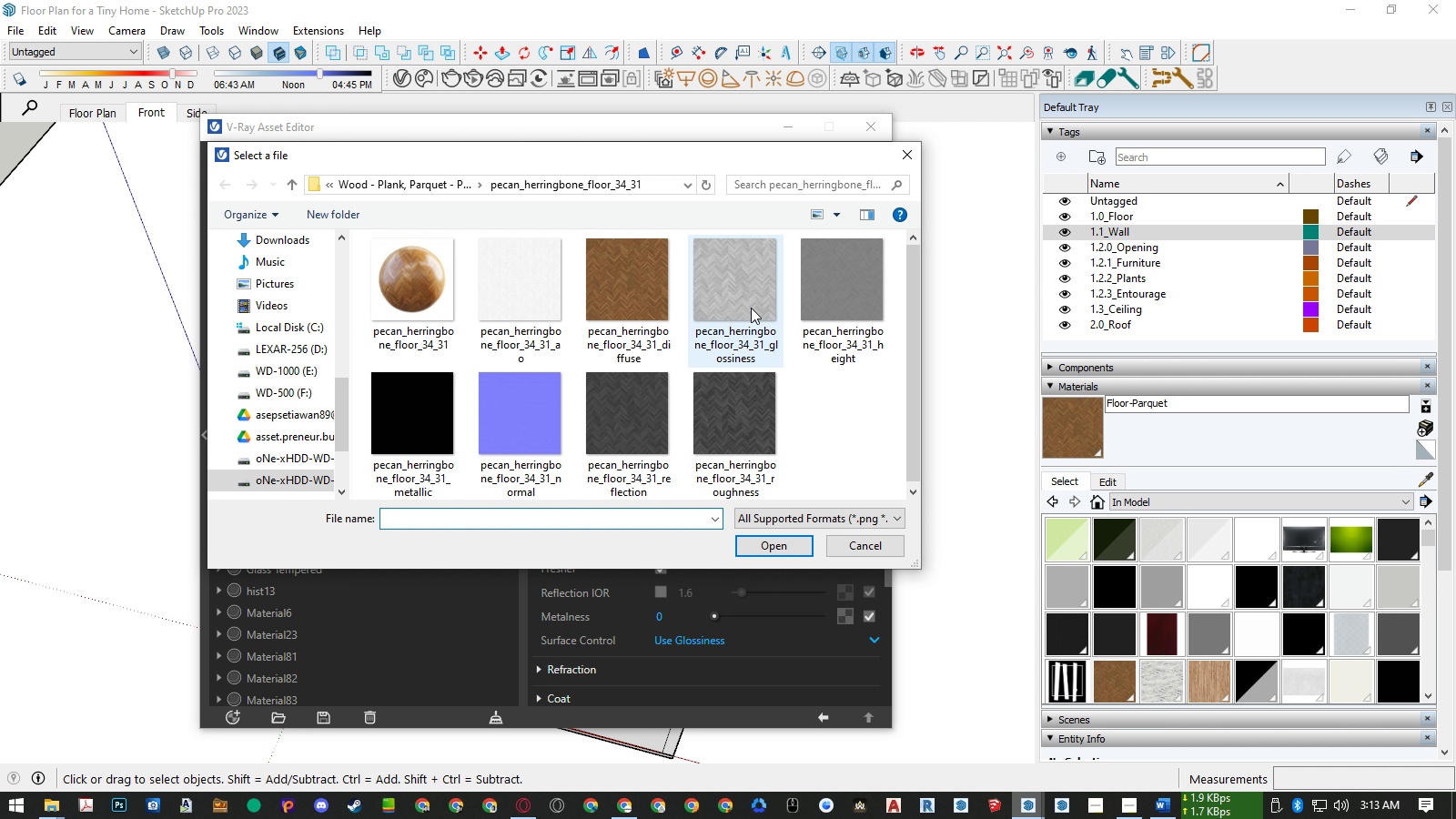 
left_click([640, 397])
 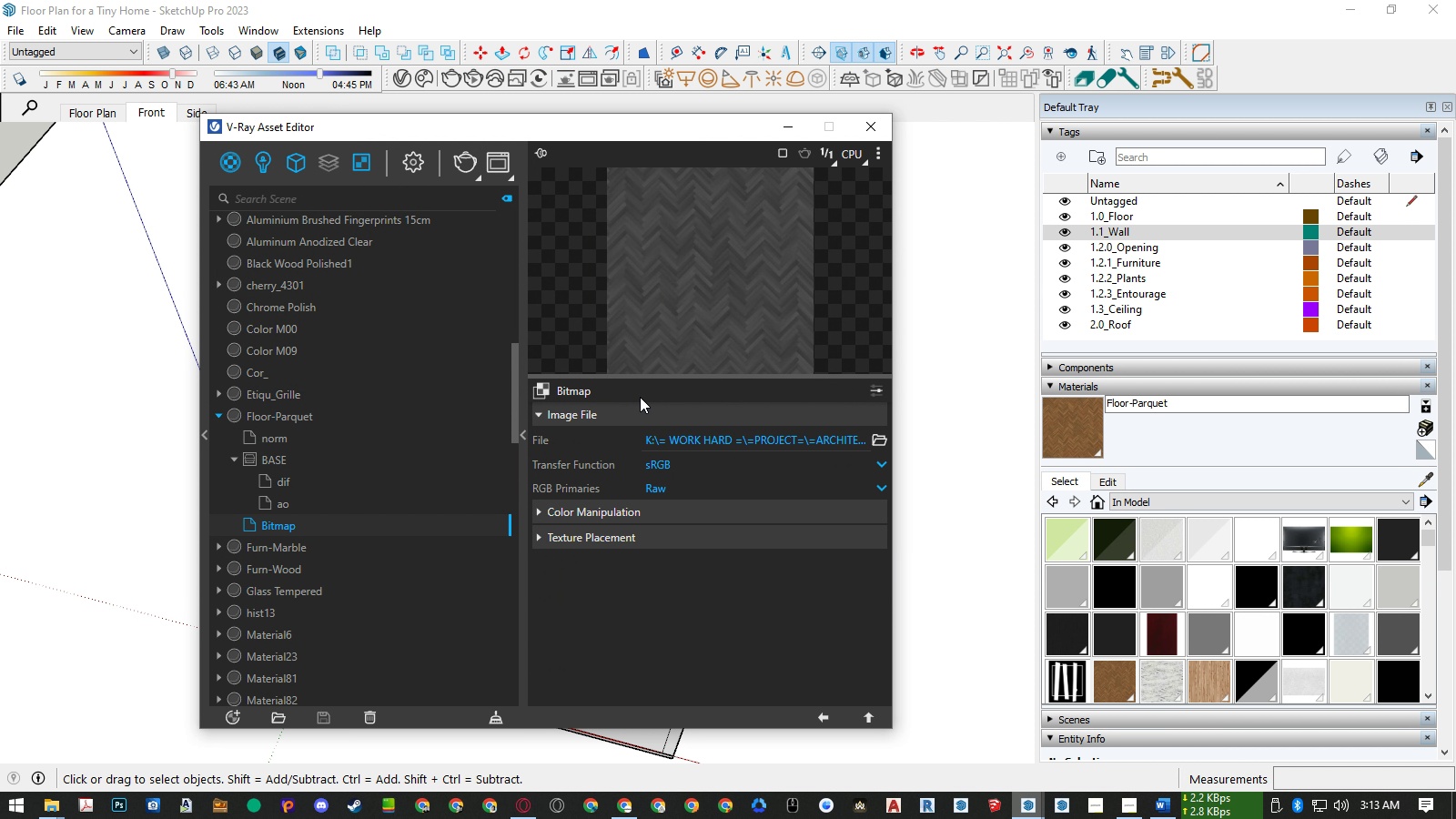 
left_click([659, 464])
 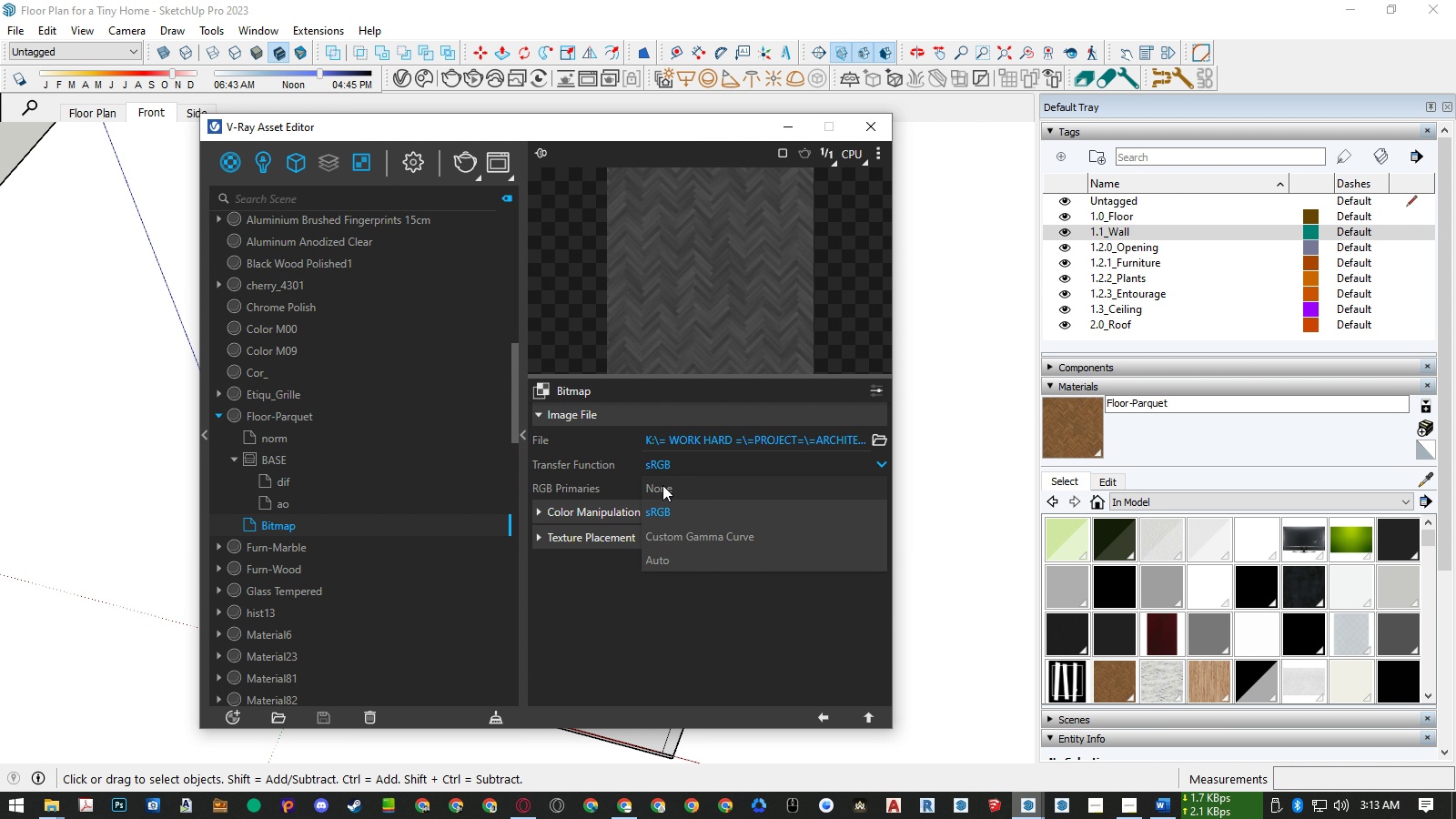 
double_click([662, 485])
 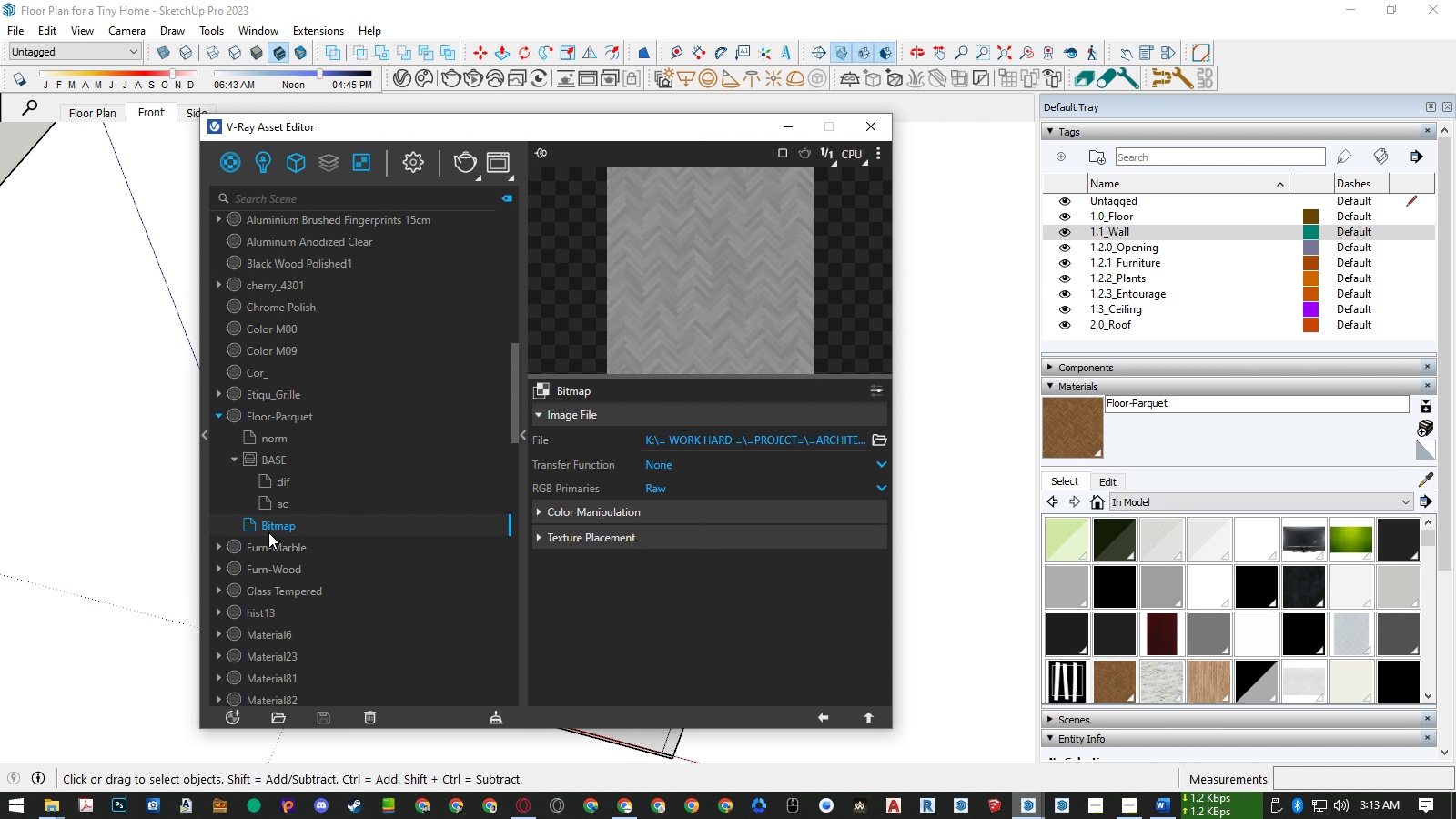 
double_click([268, 532])
 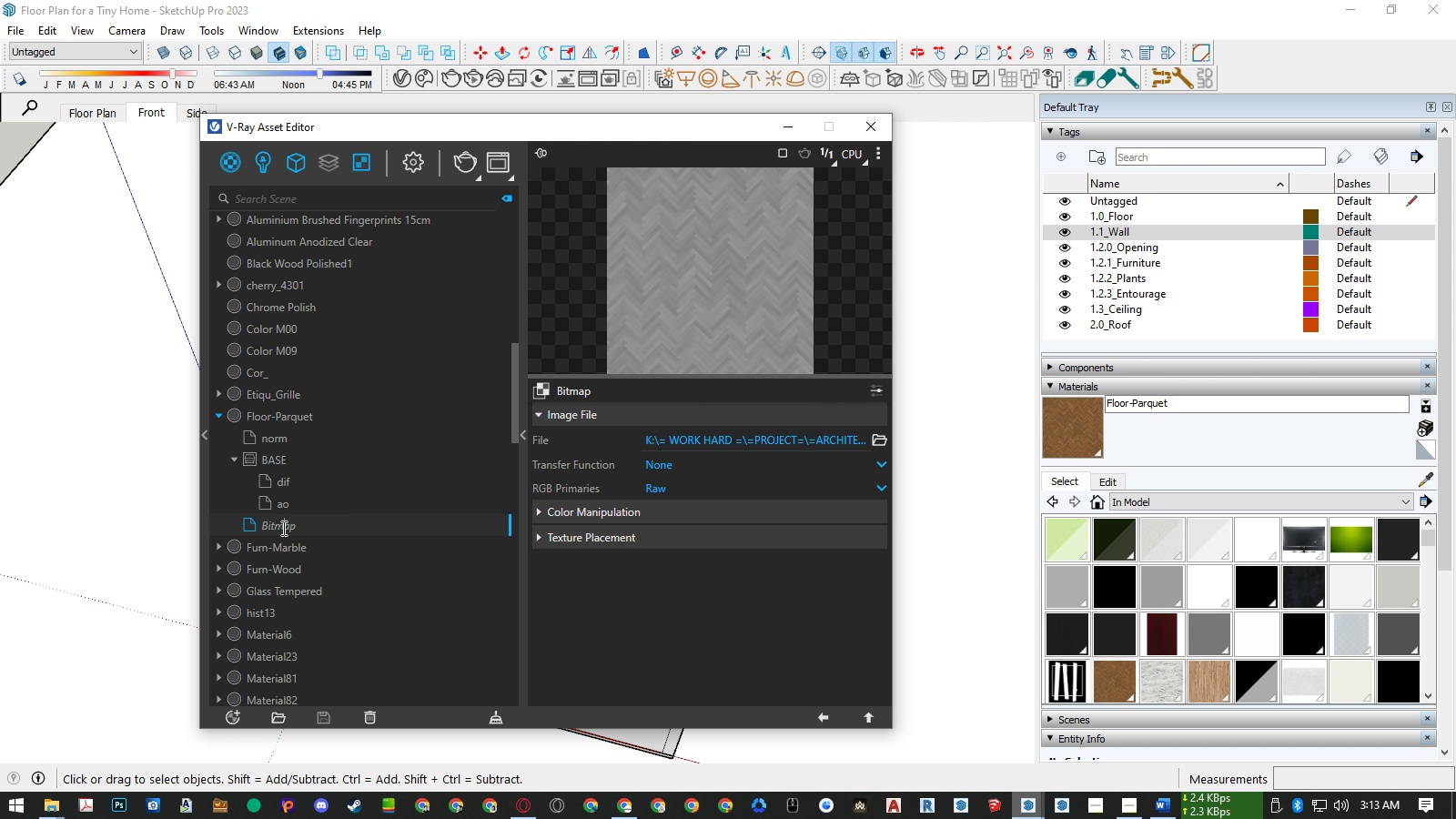 
triple_click([282, 528])
 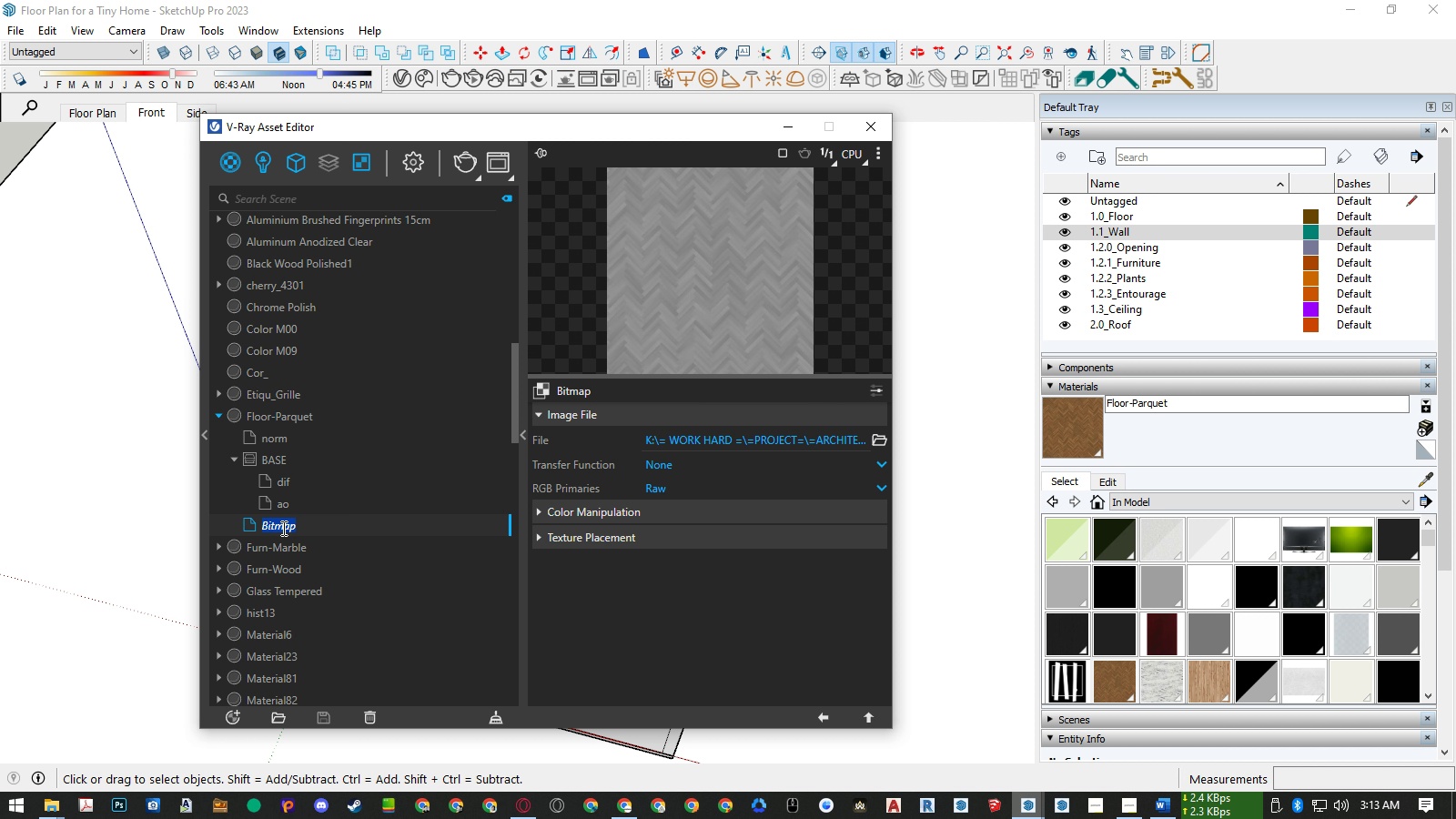 
triple_click([282, 528])
 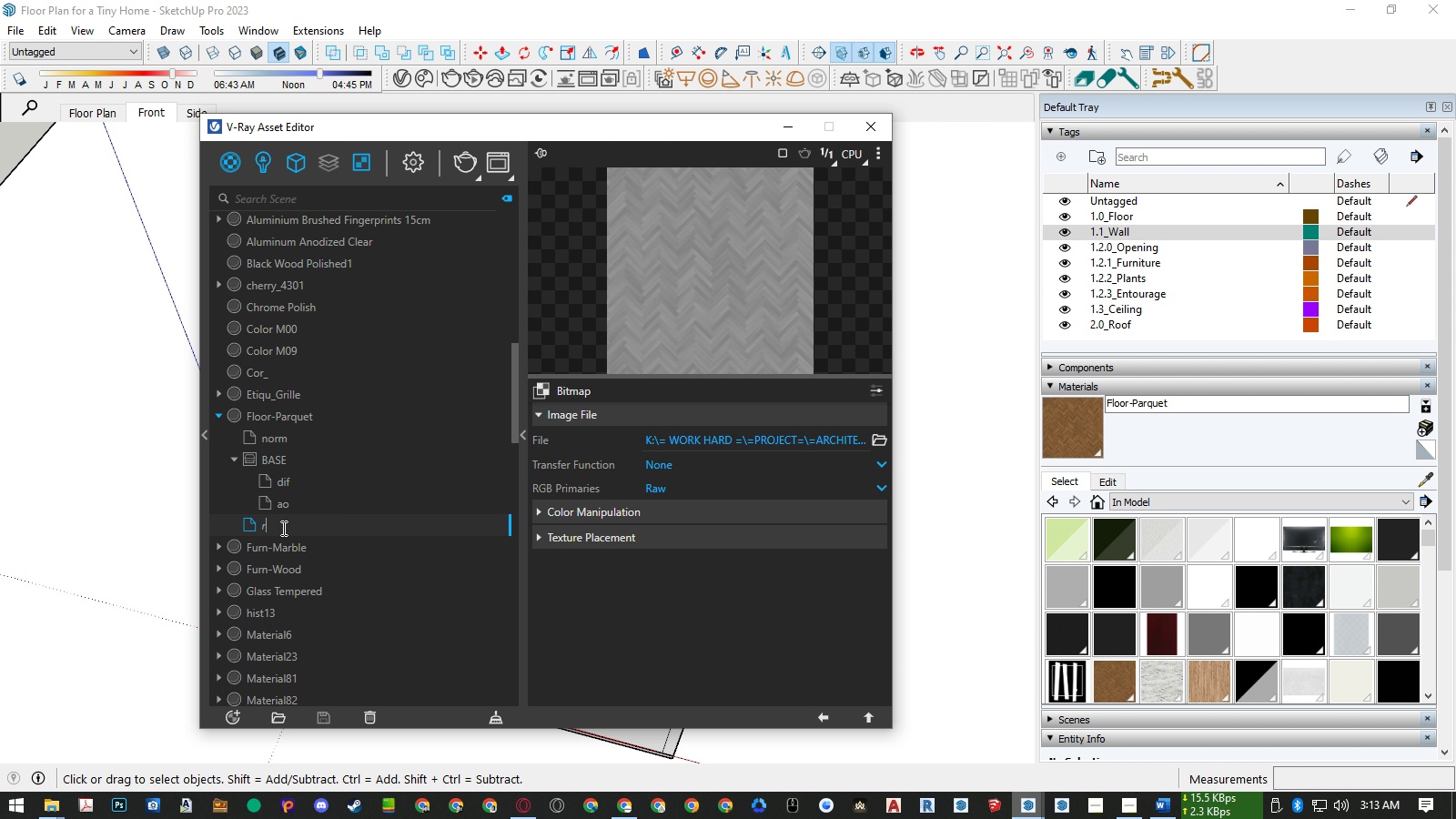 
type(refl)
 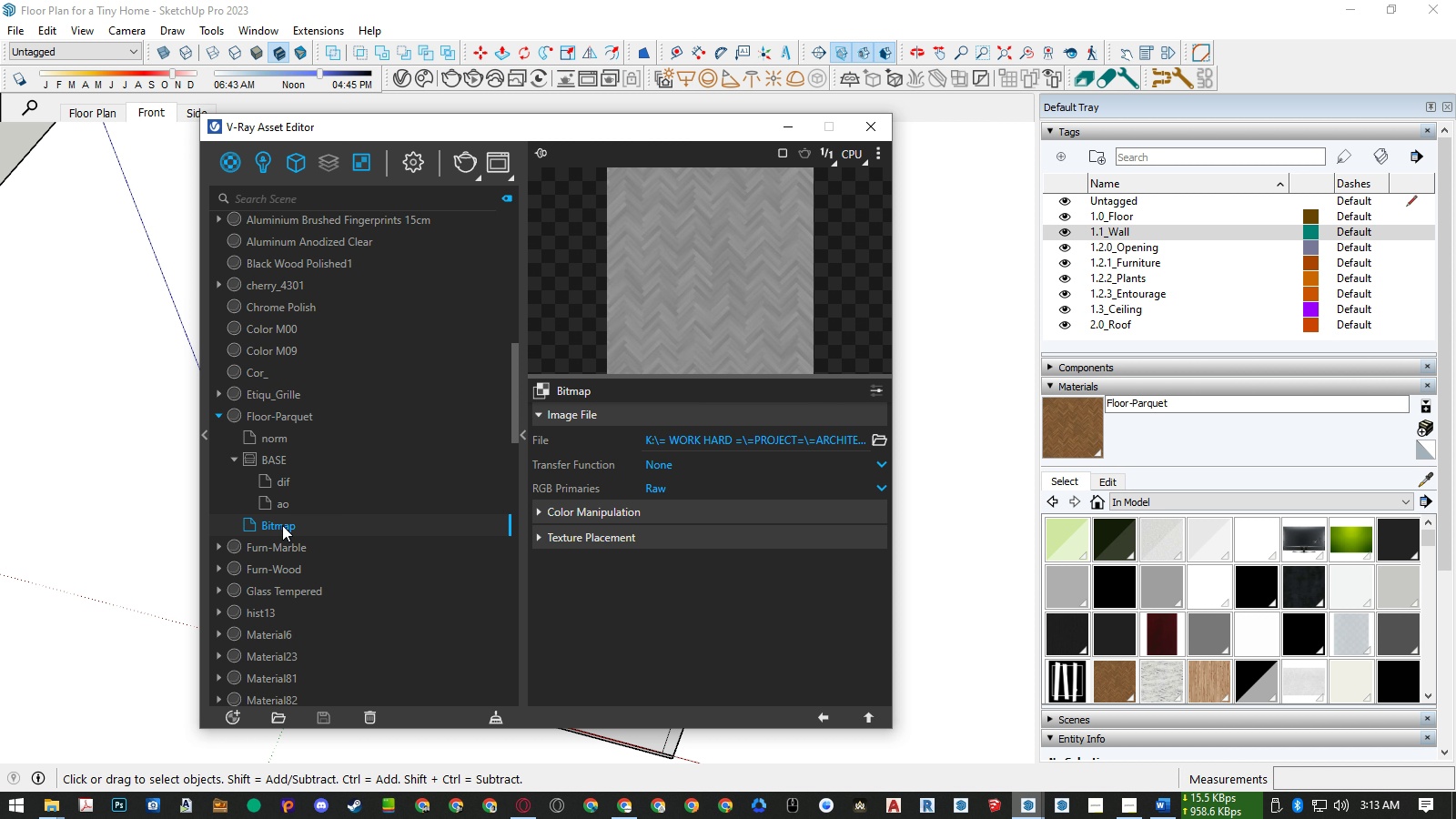 
key(Enter)
 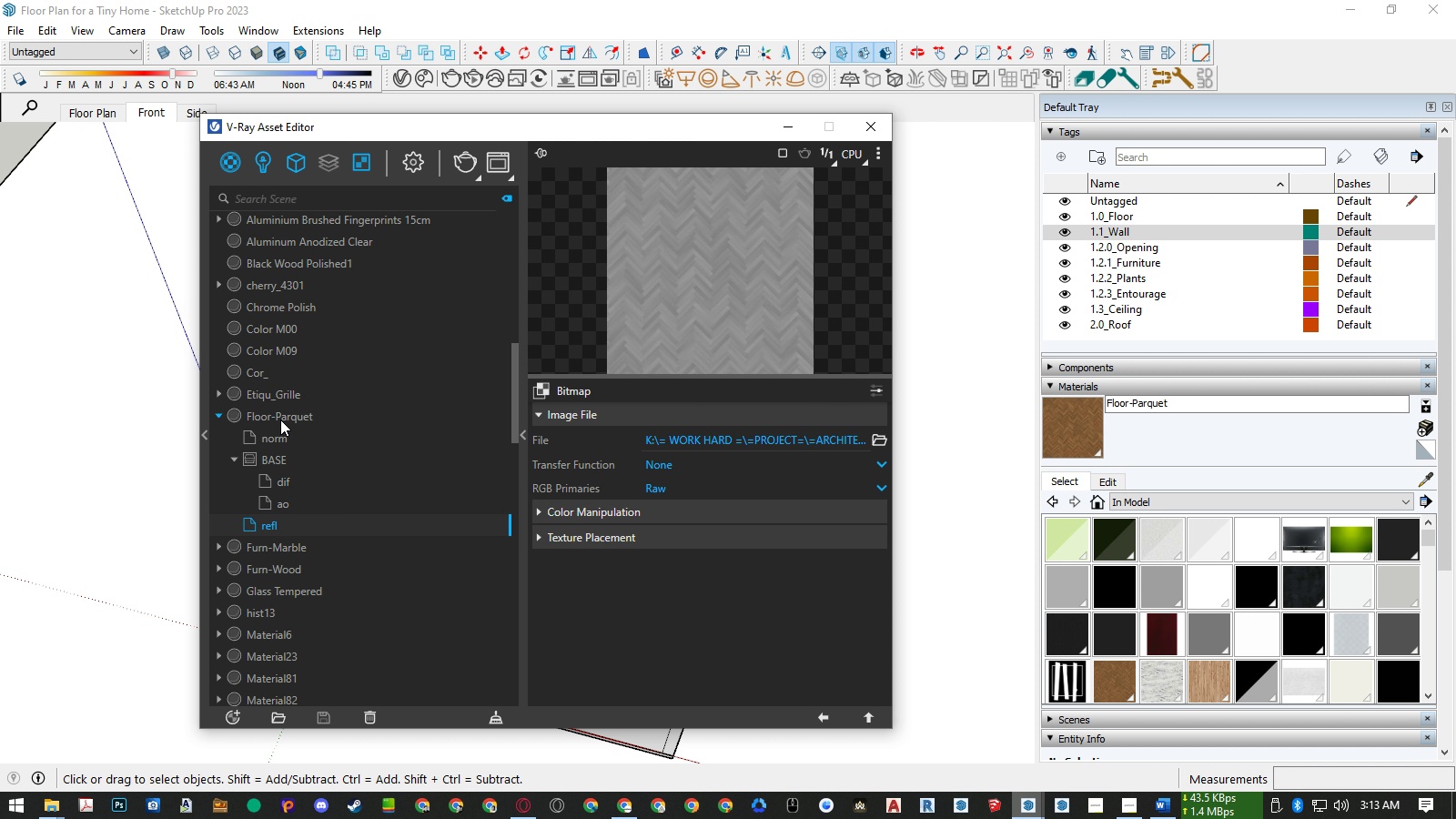 
left_click([279, 413])
 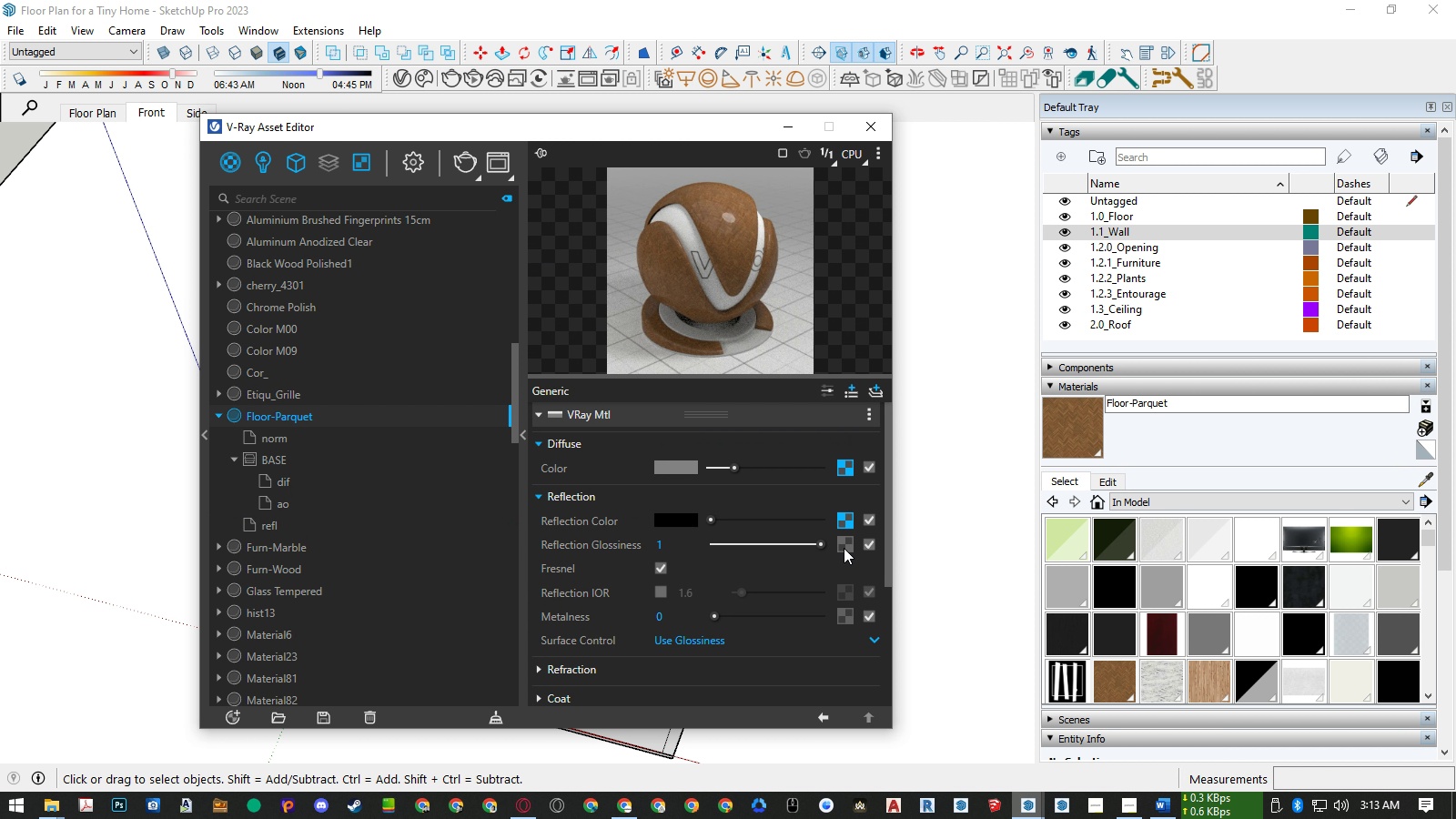 
wait(5.04)
 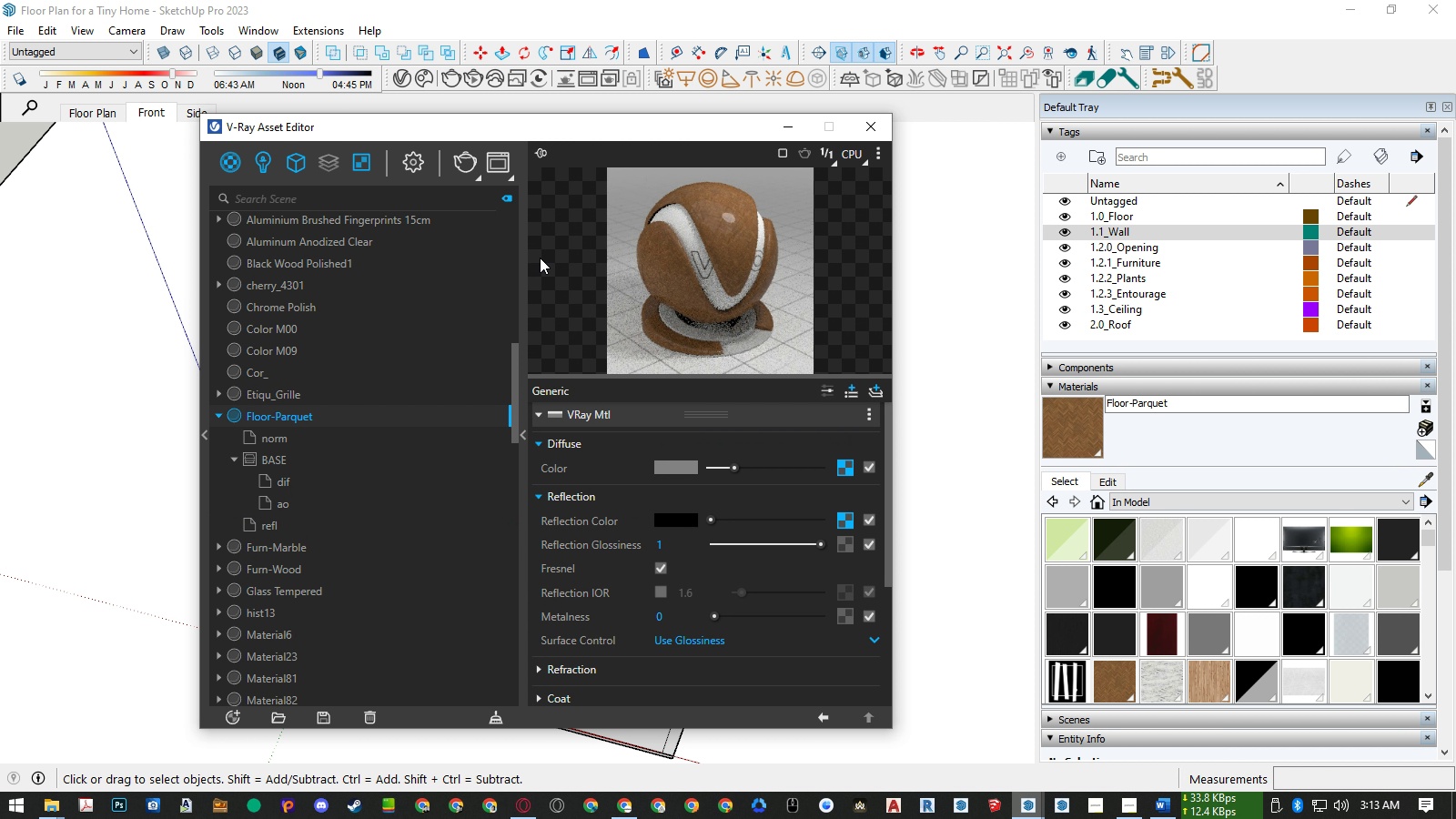 
left_click([828, 638])
 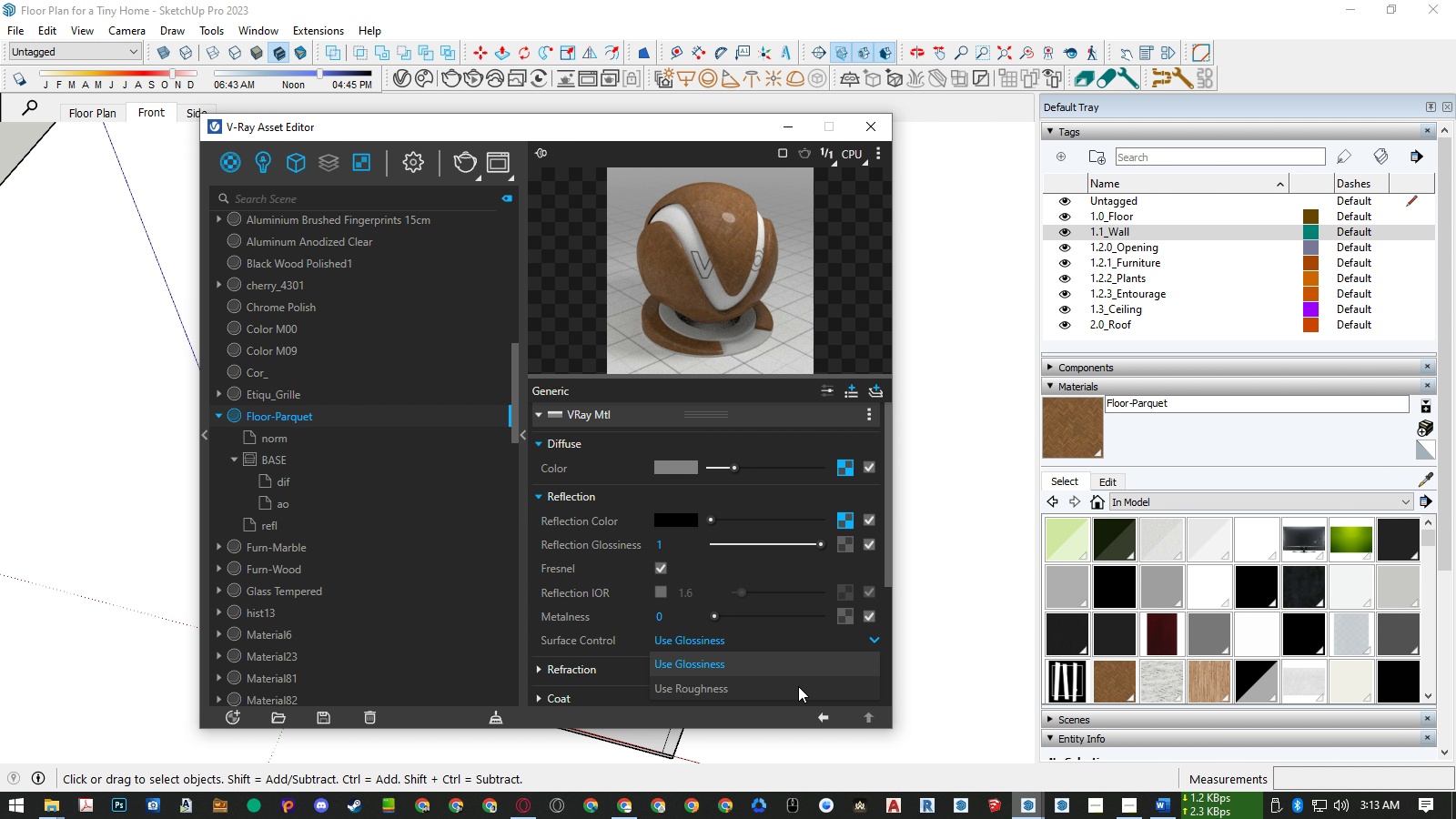 
left_click([798, 686])
 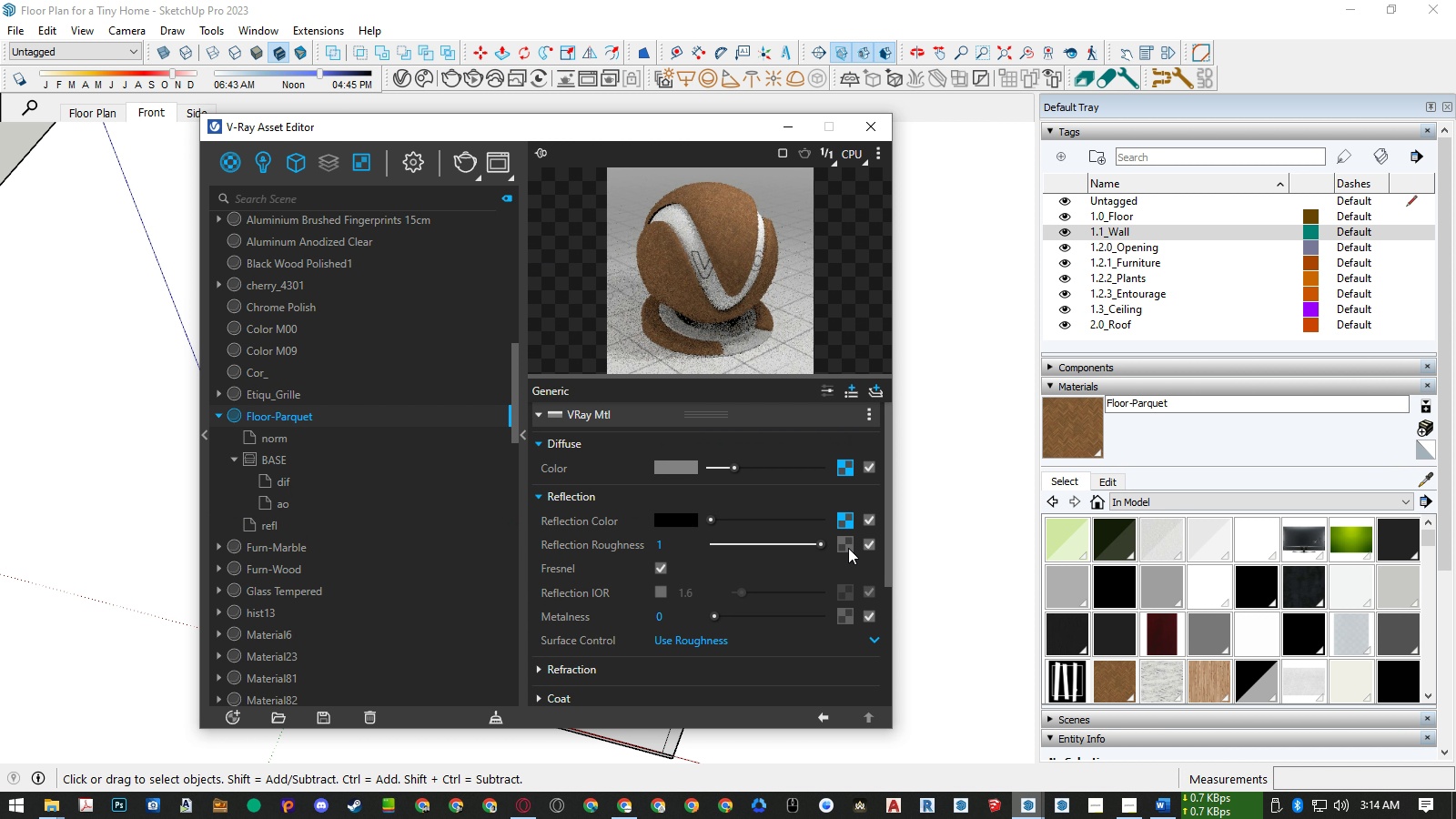 
left_click([845, 547])
 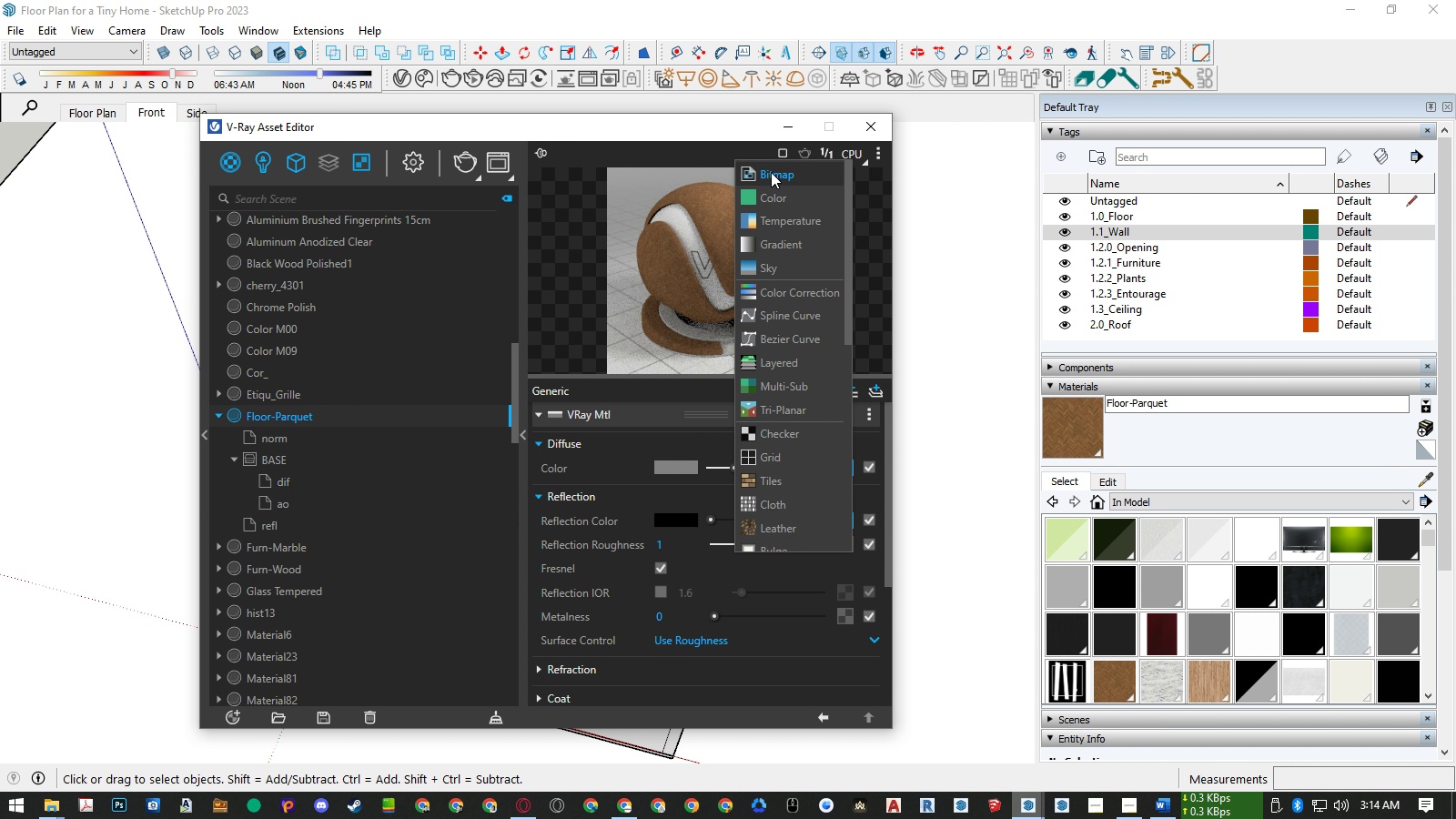 
left_click([771, 172])
 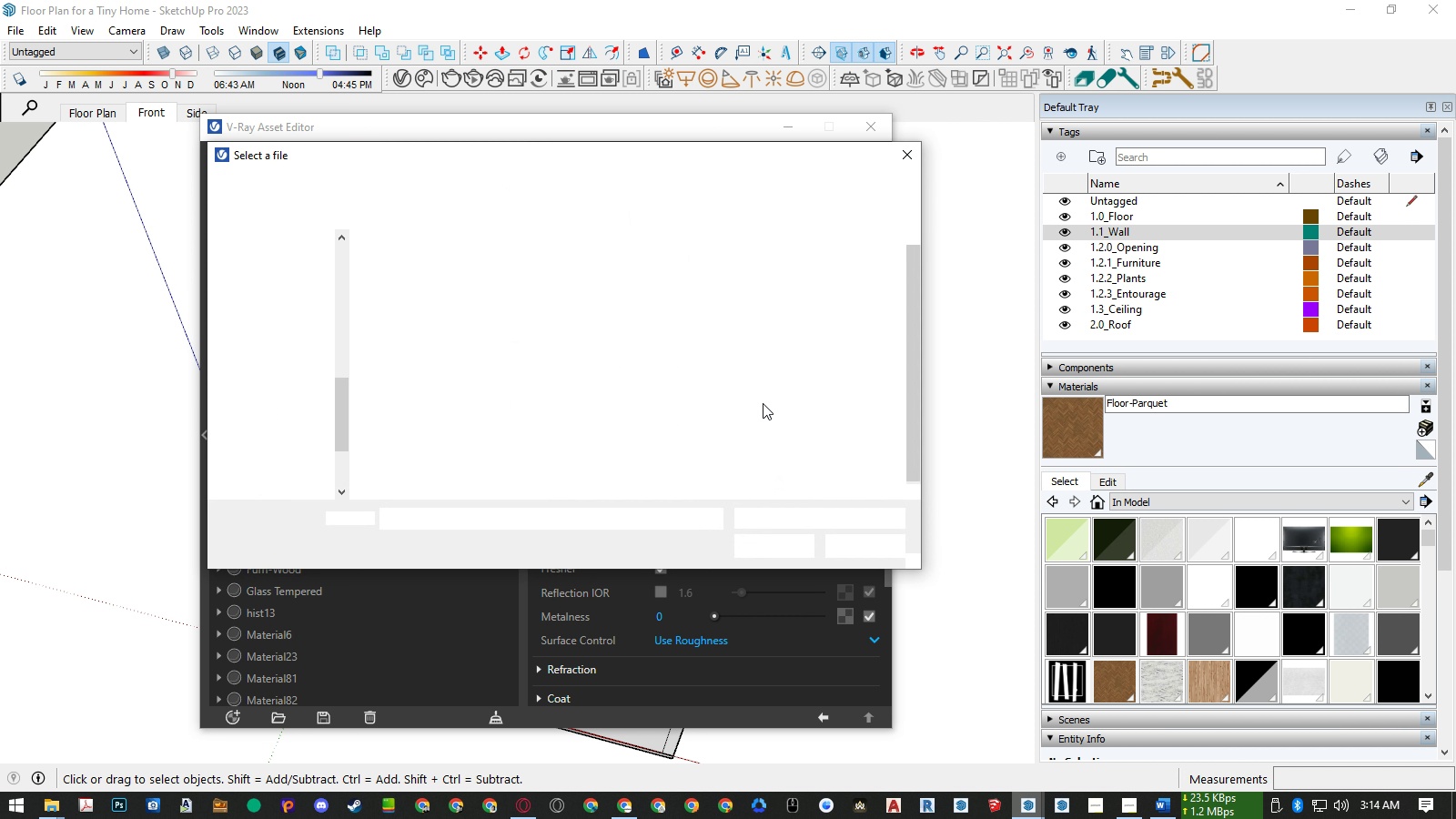 
scroll: coordinate [763, 403], scroll_direction: down, amount: 2.0
 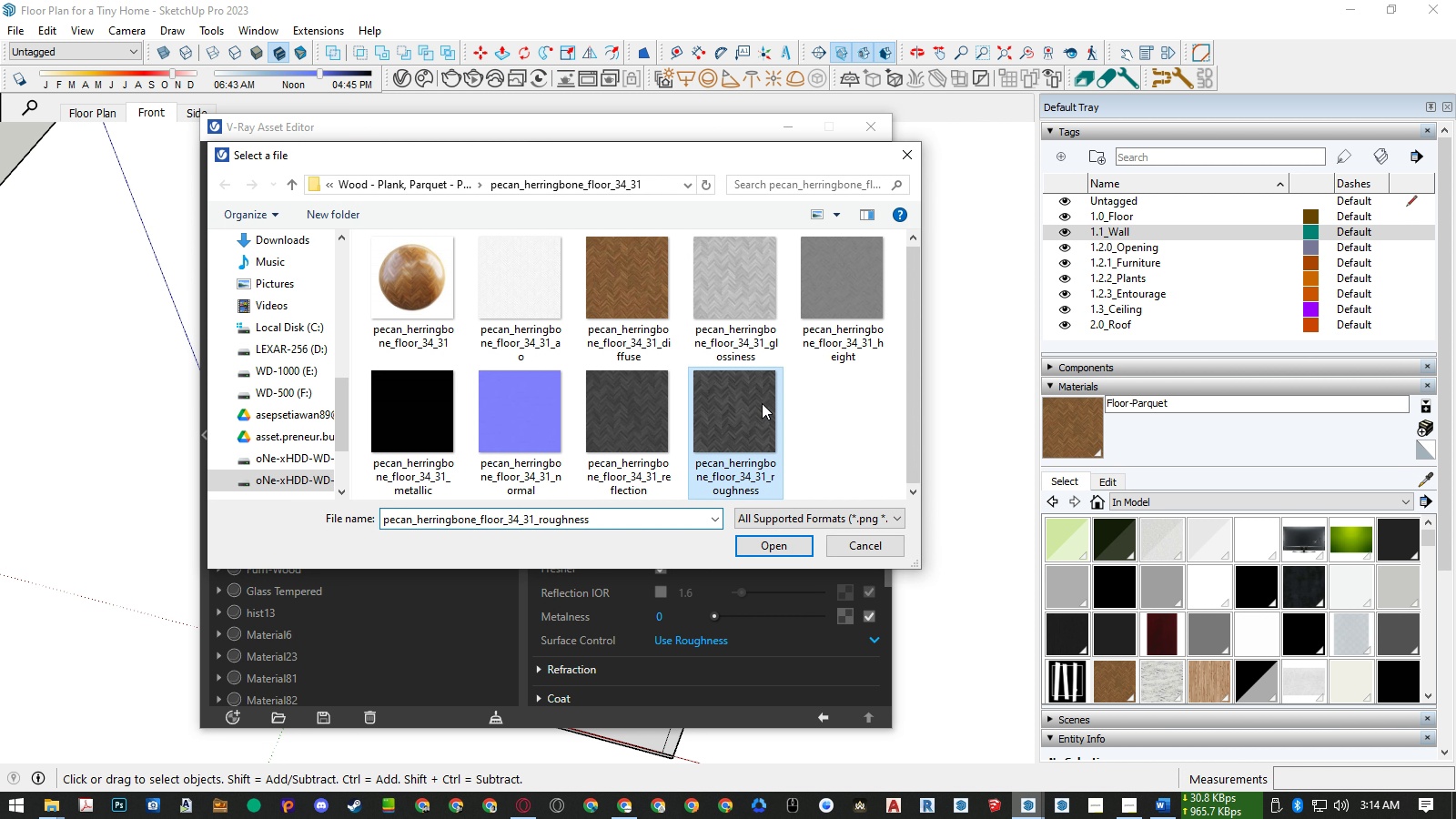 
double_click([762, 403])
 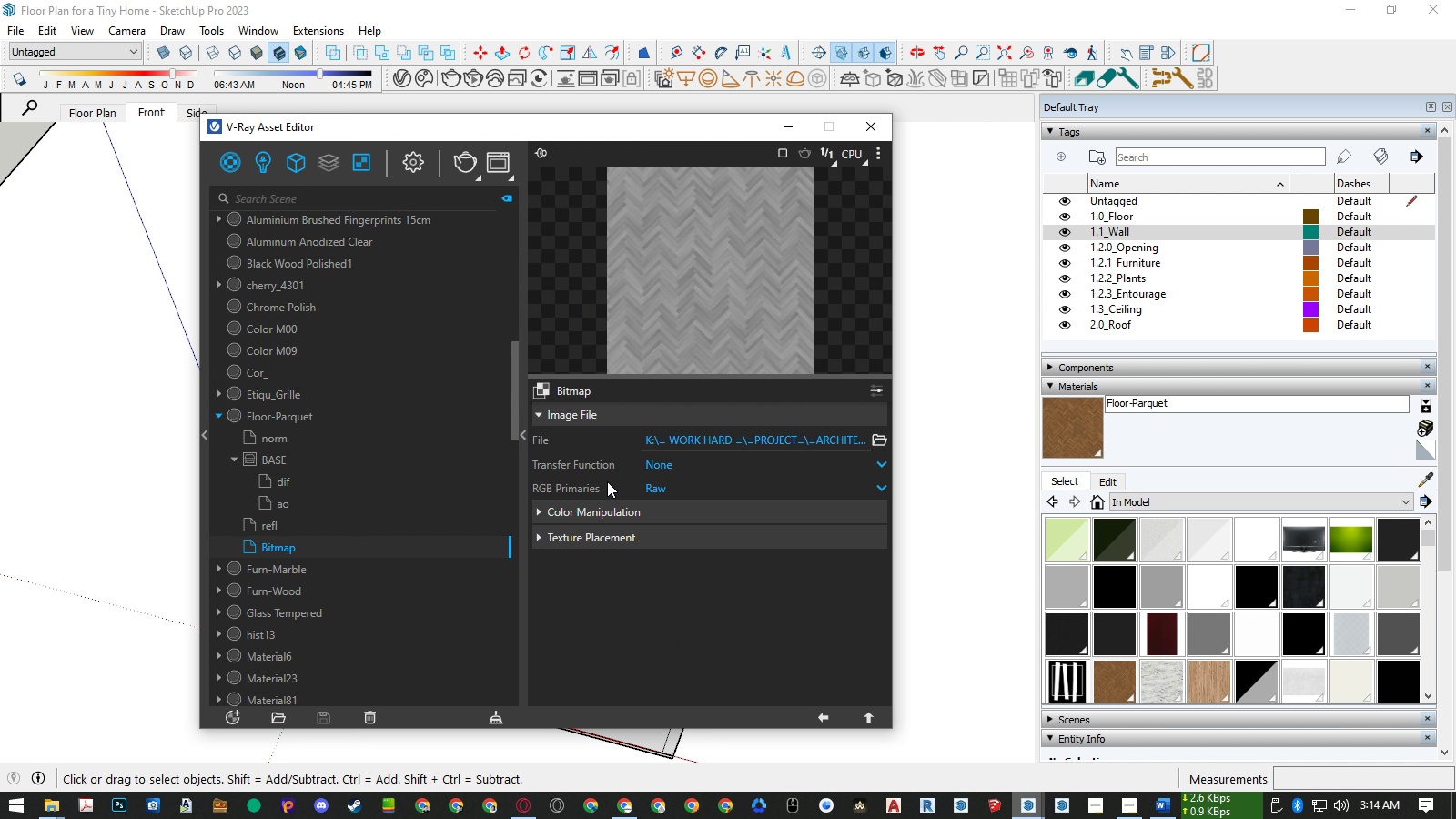 
double_click([281, 546])
 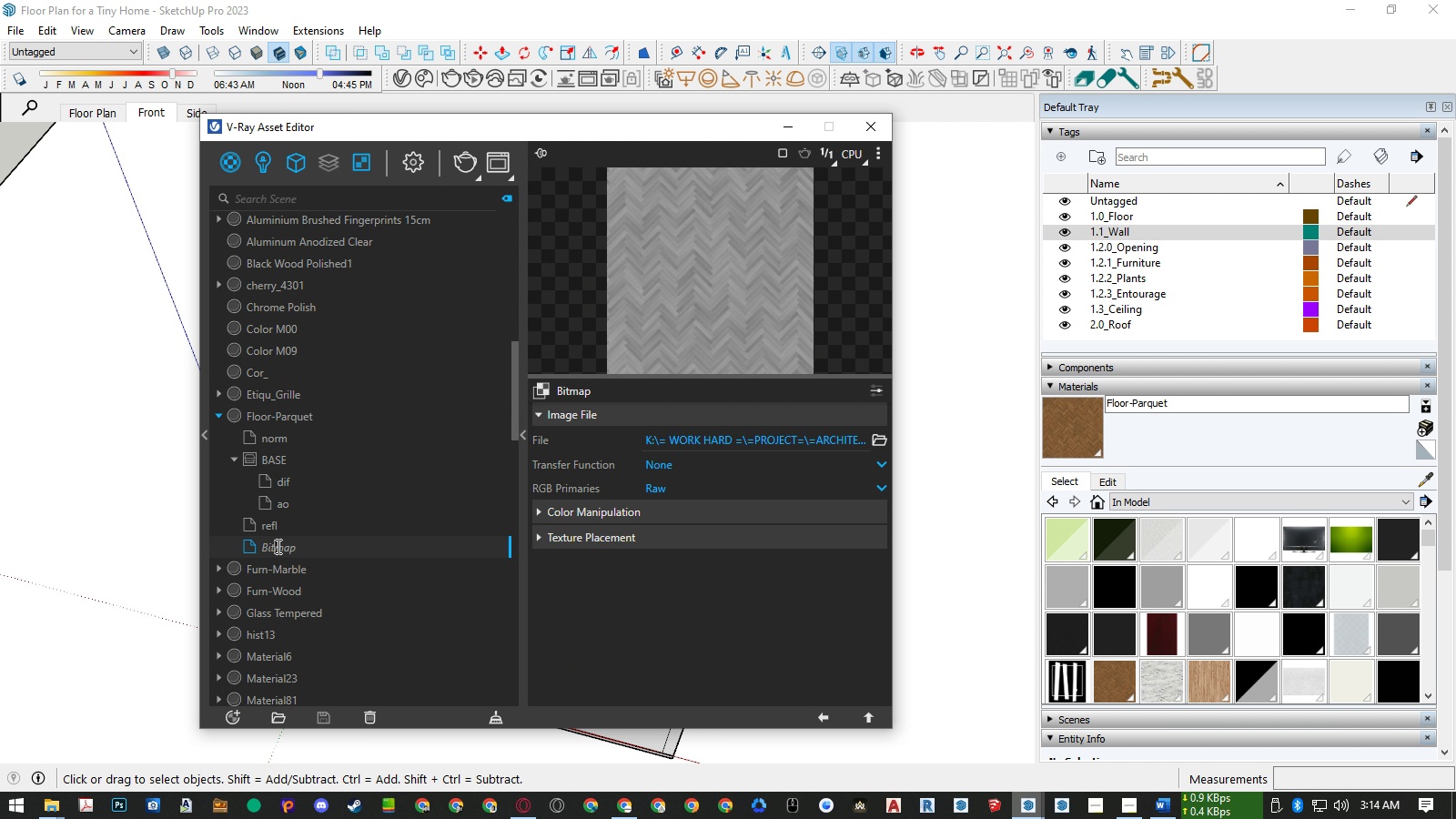 
triple_click([277, 546])
 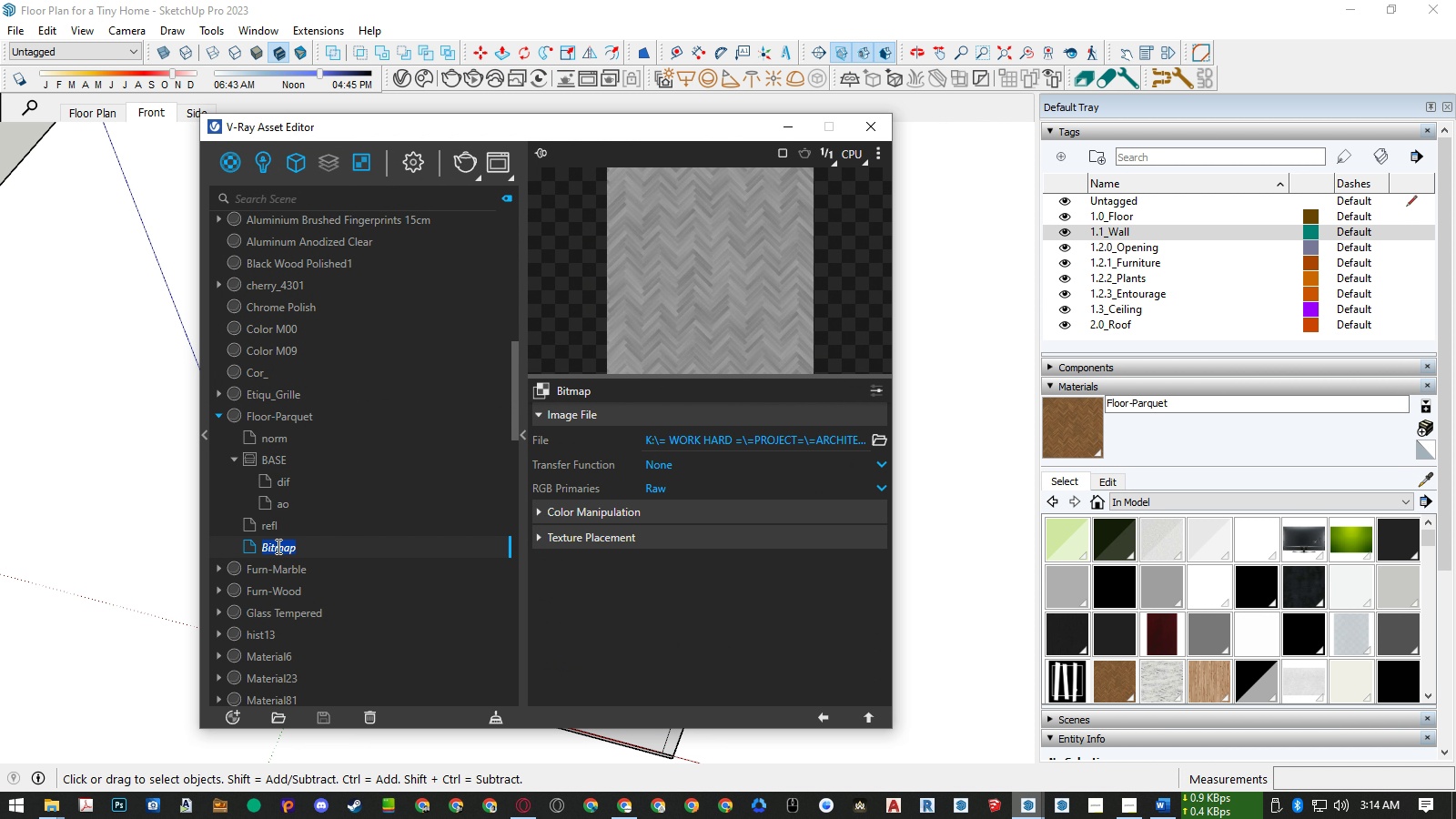 
triple_click([277, 546])
 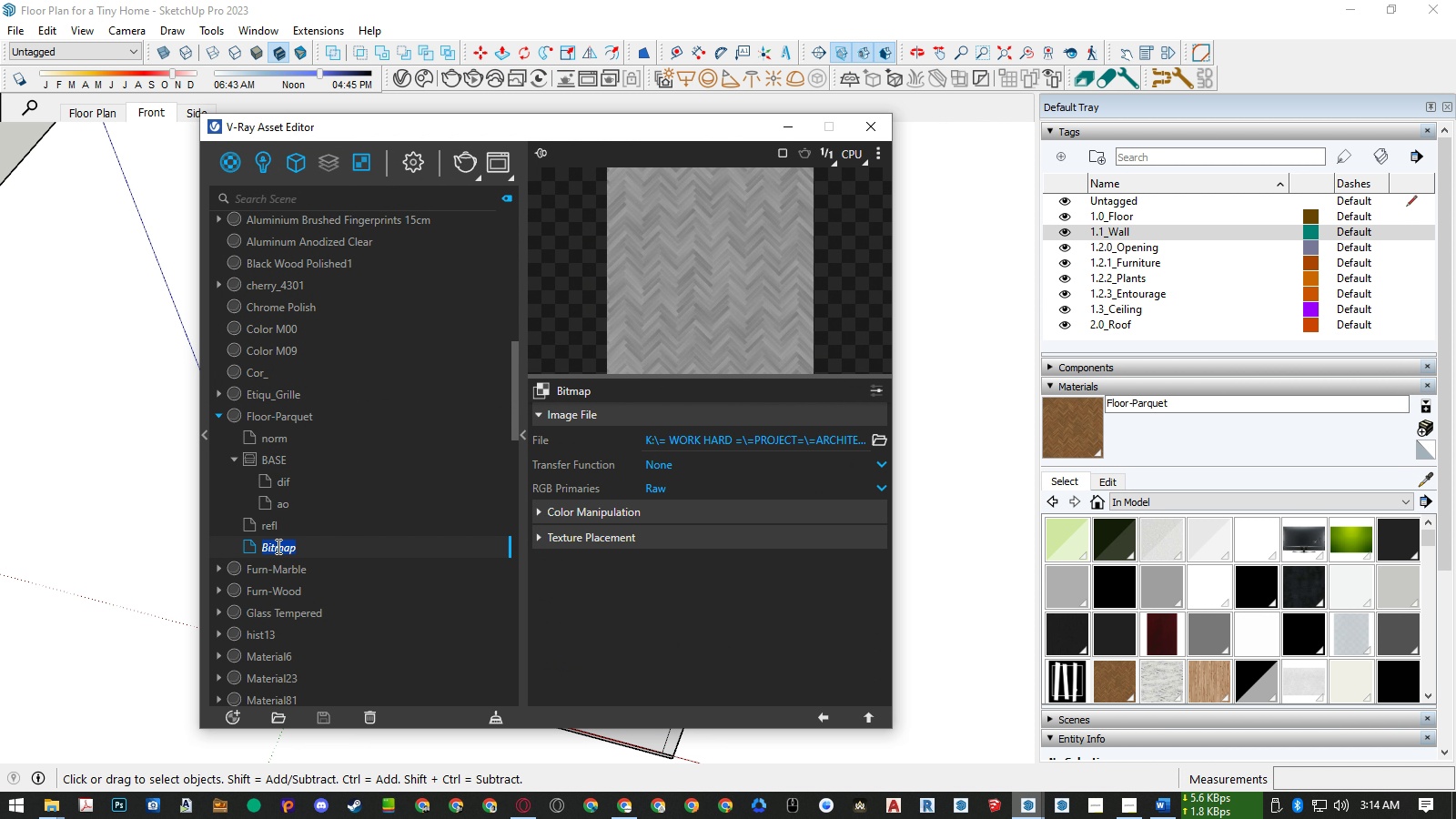 
type(rough)
 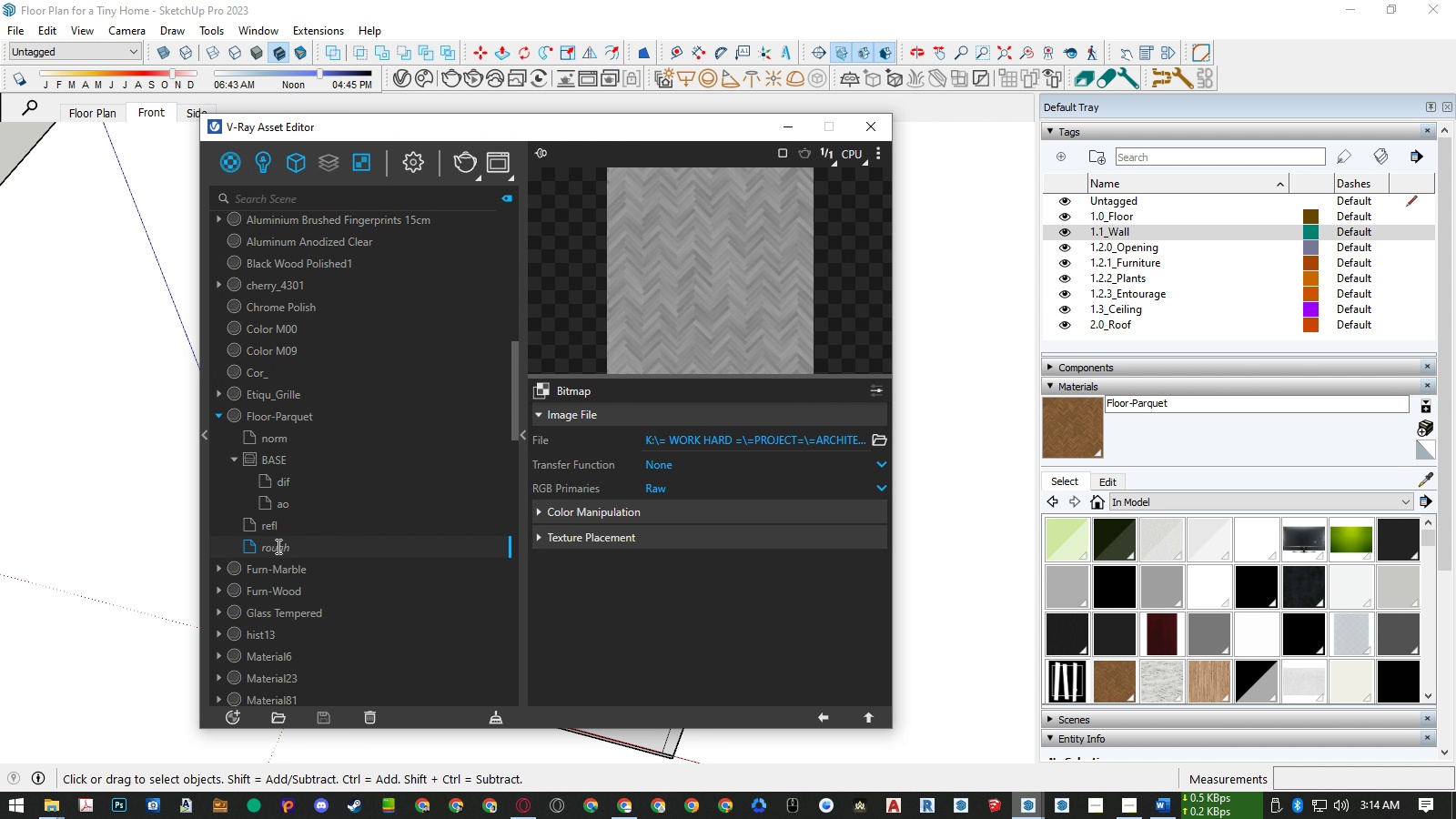 
key(Enter)
 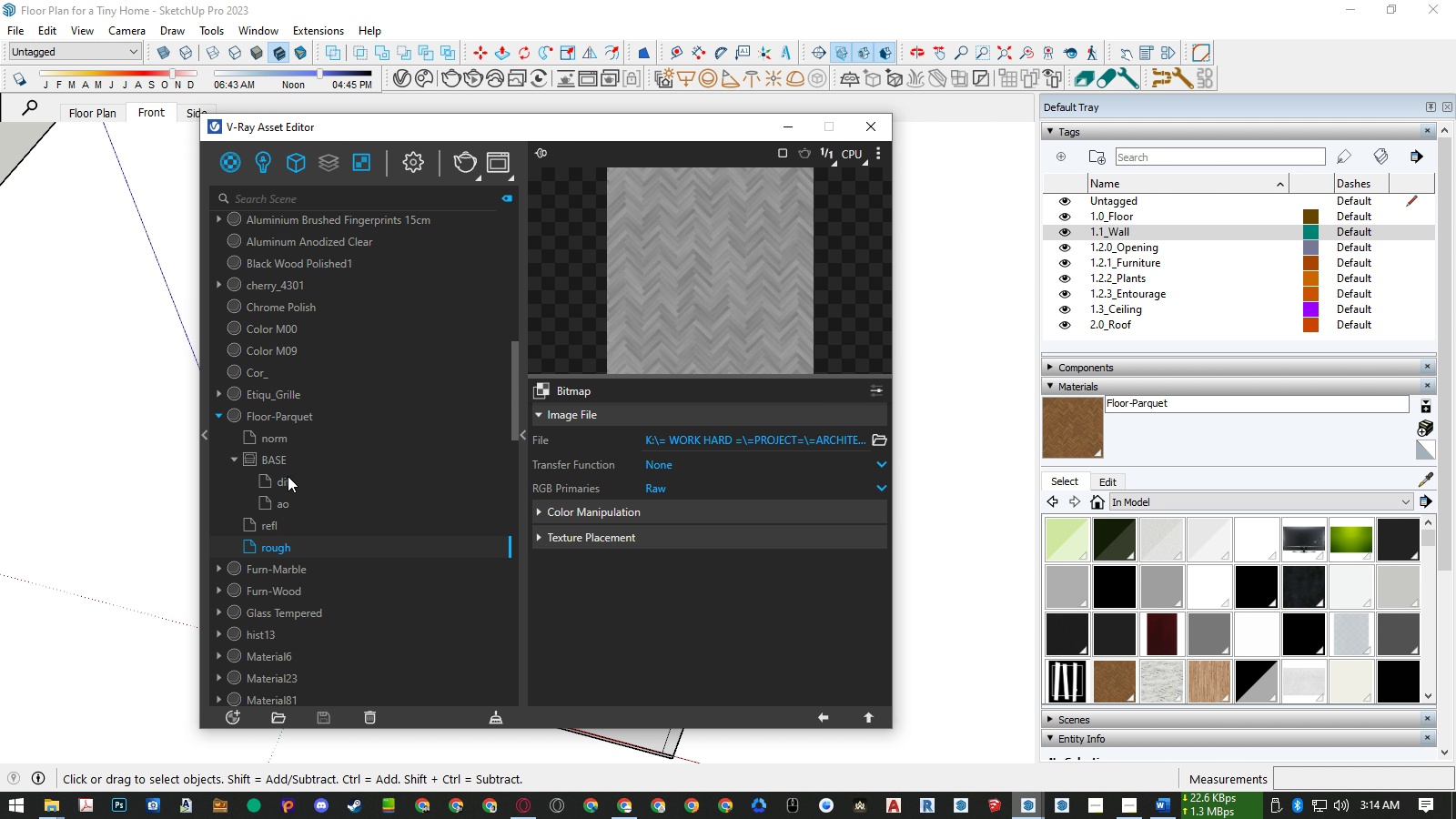 
left_click([282, 414])
 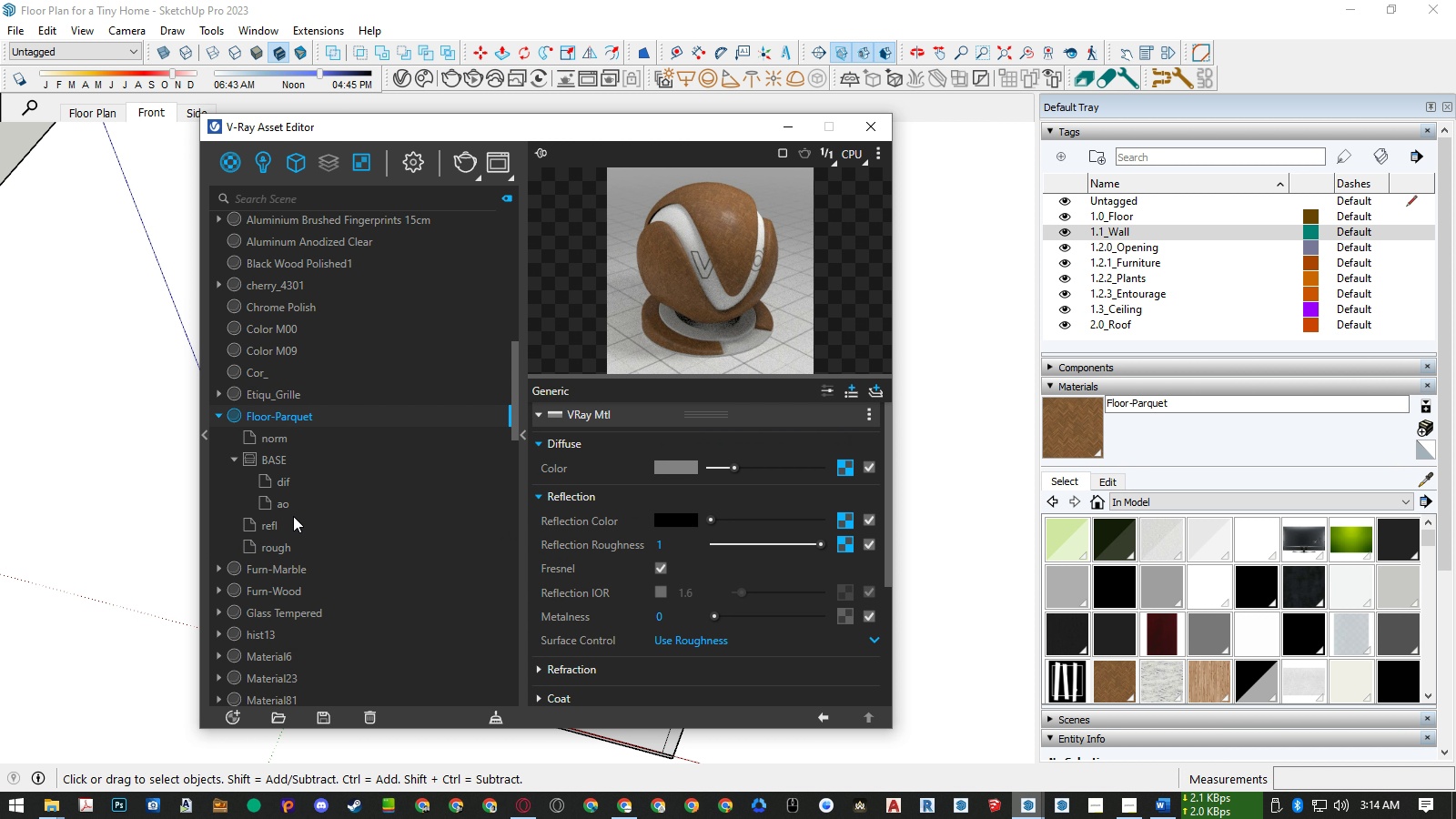 
double_click([291, 548])
 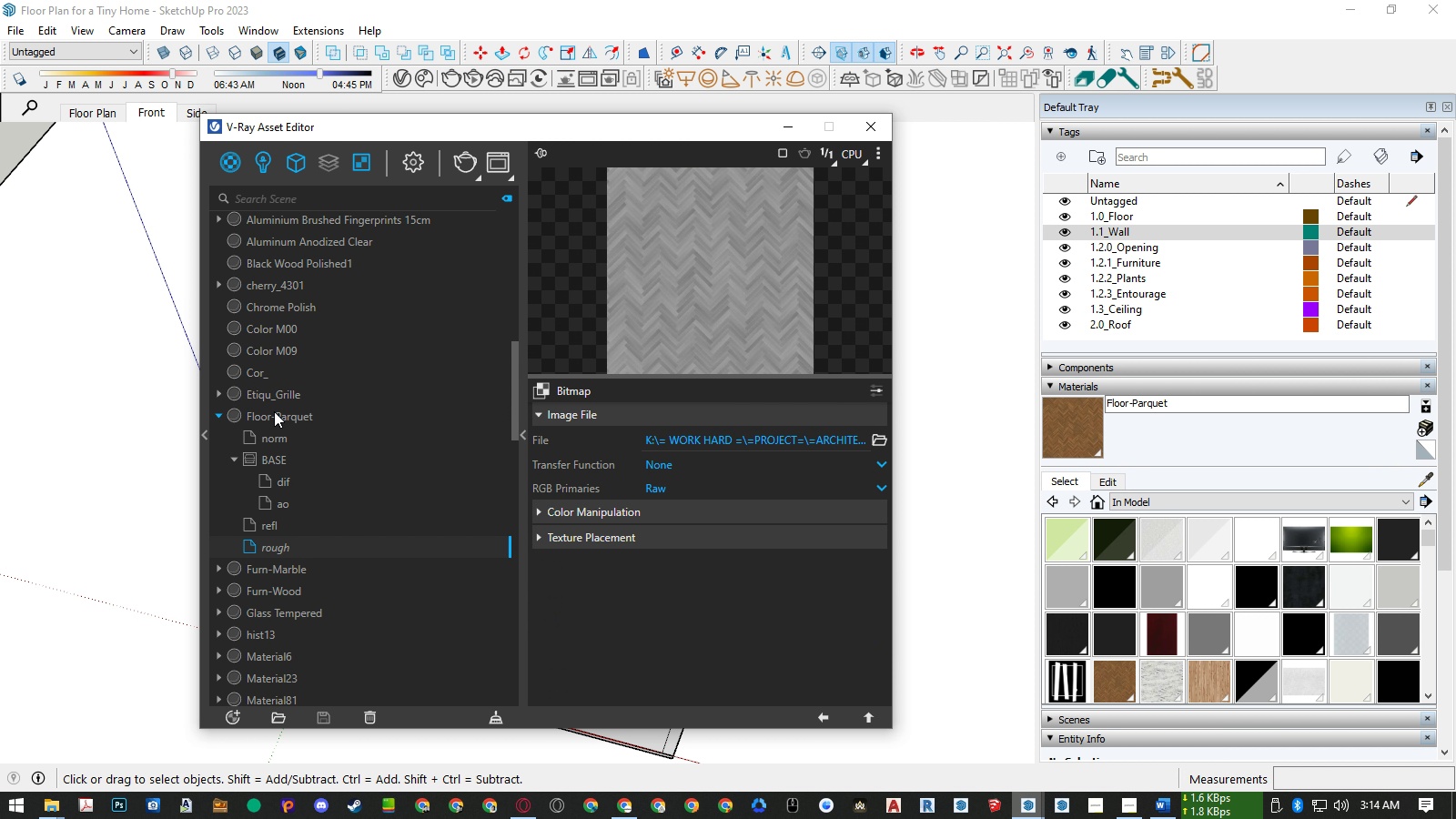 
left_click([274, 411])